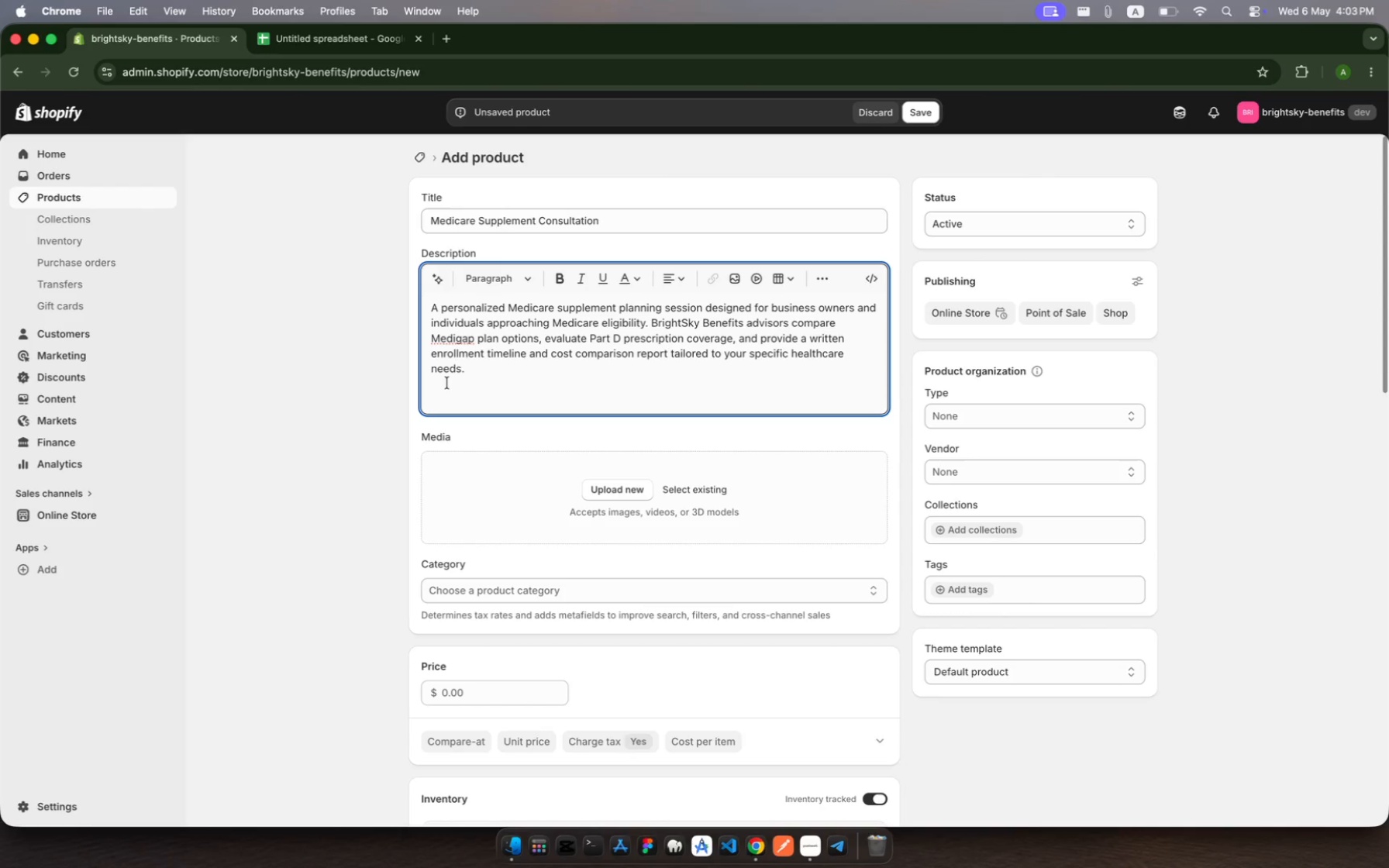 
wait(7.45)
 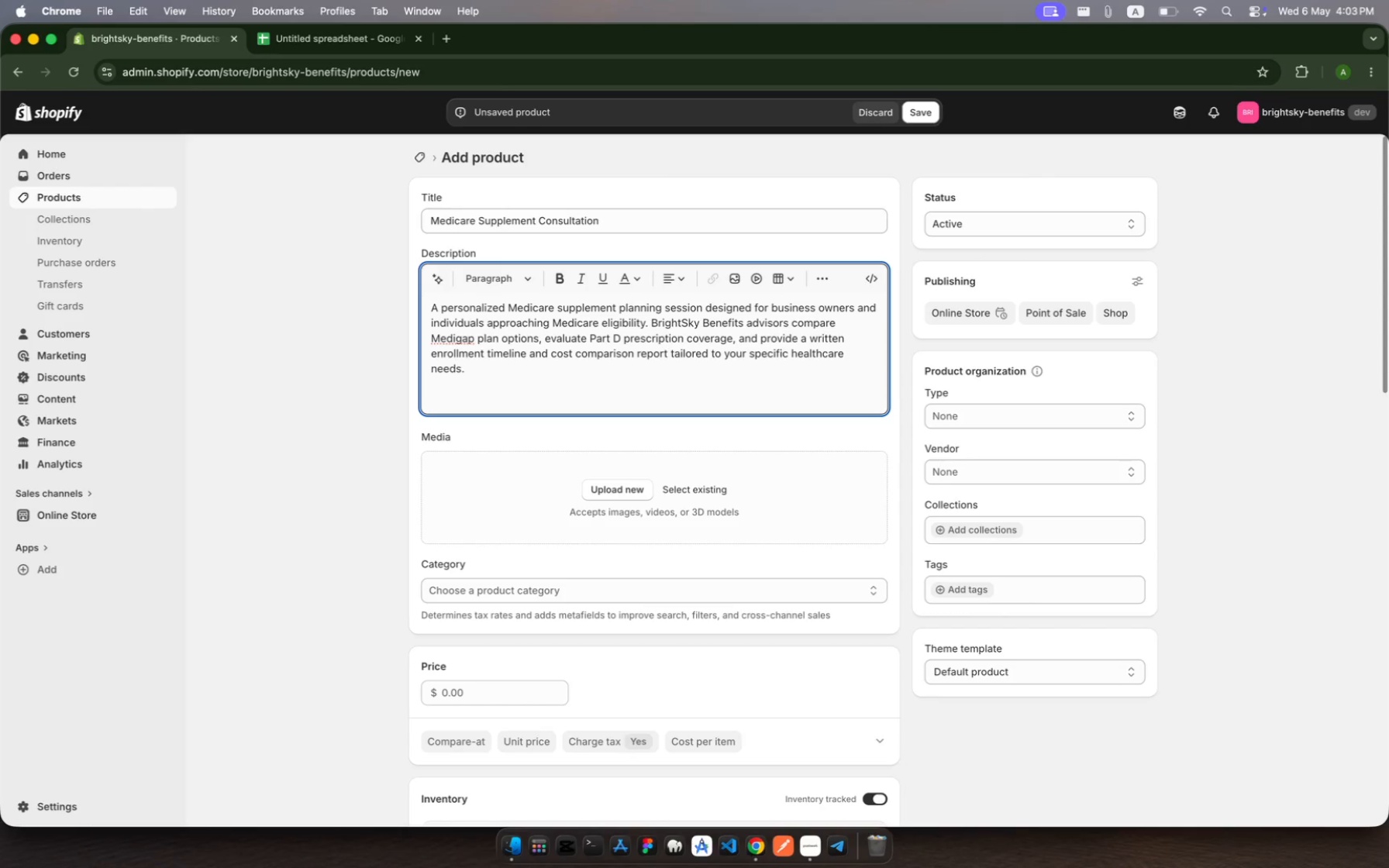 
type(po)
key(Backspace)
key(Backspace)
type(Policy Type: )
 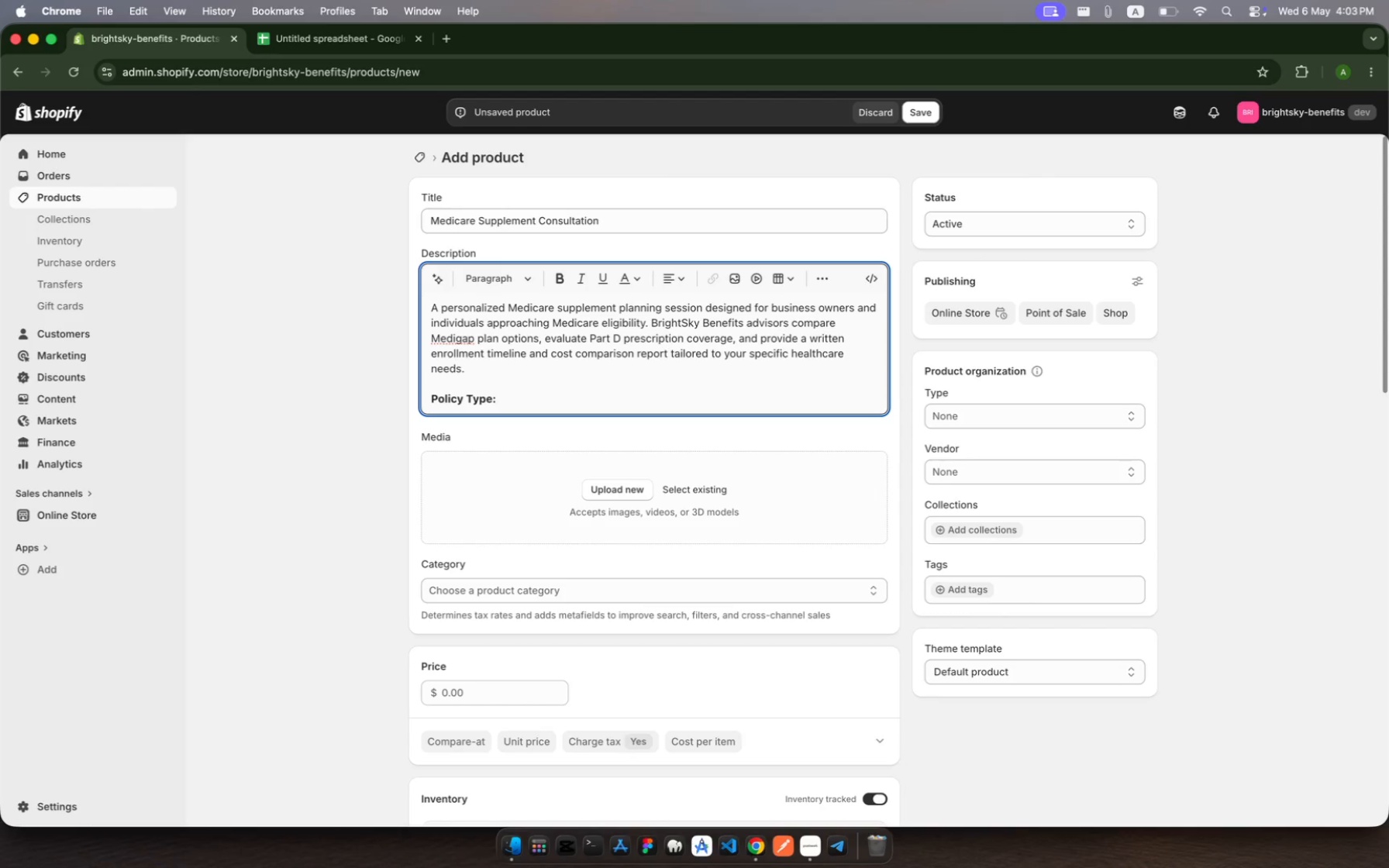 
wait(14.06)
 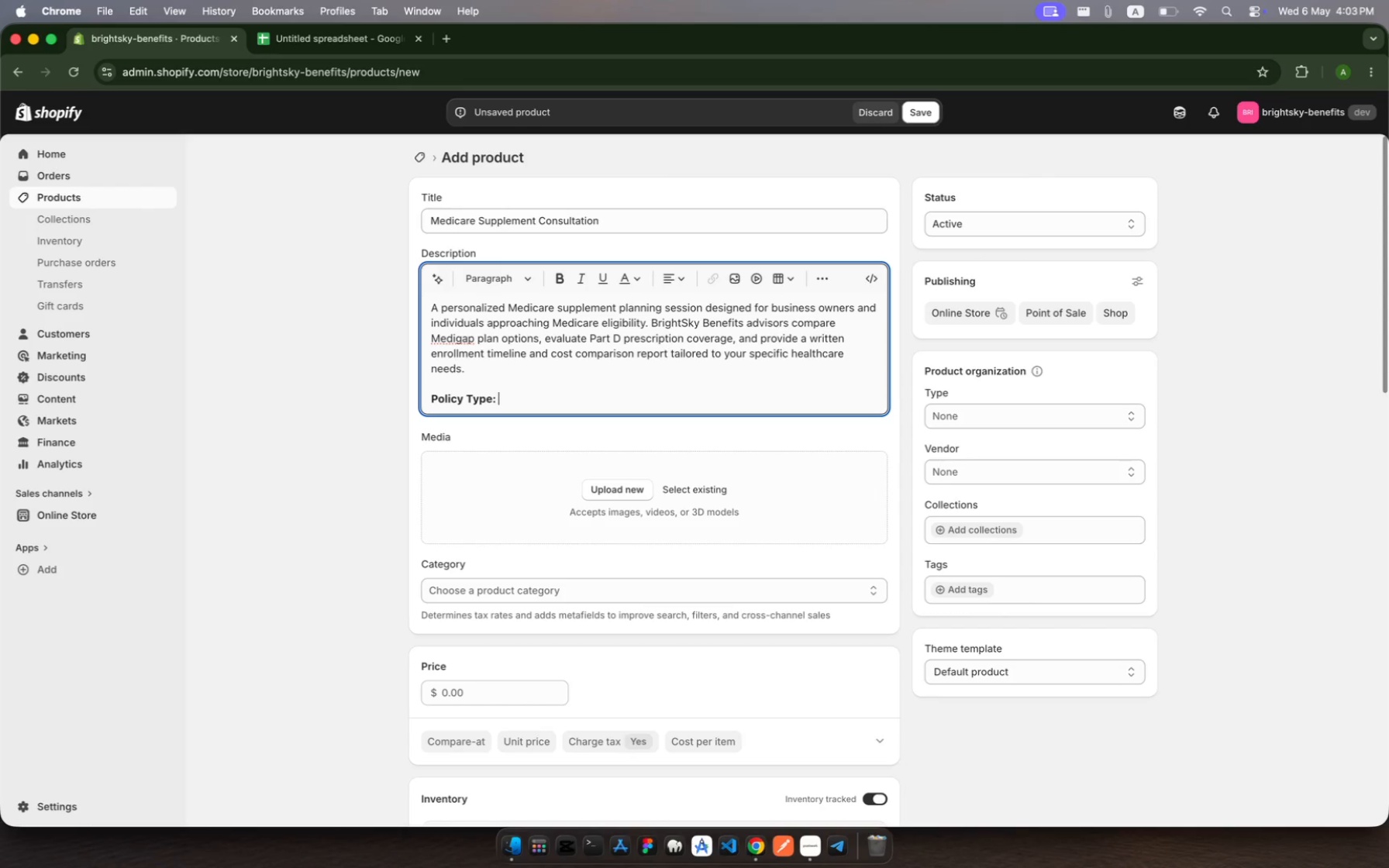 
key(Meta+B)
 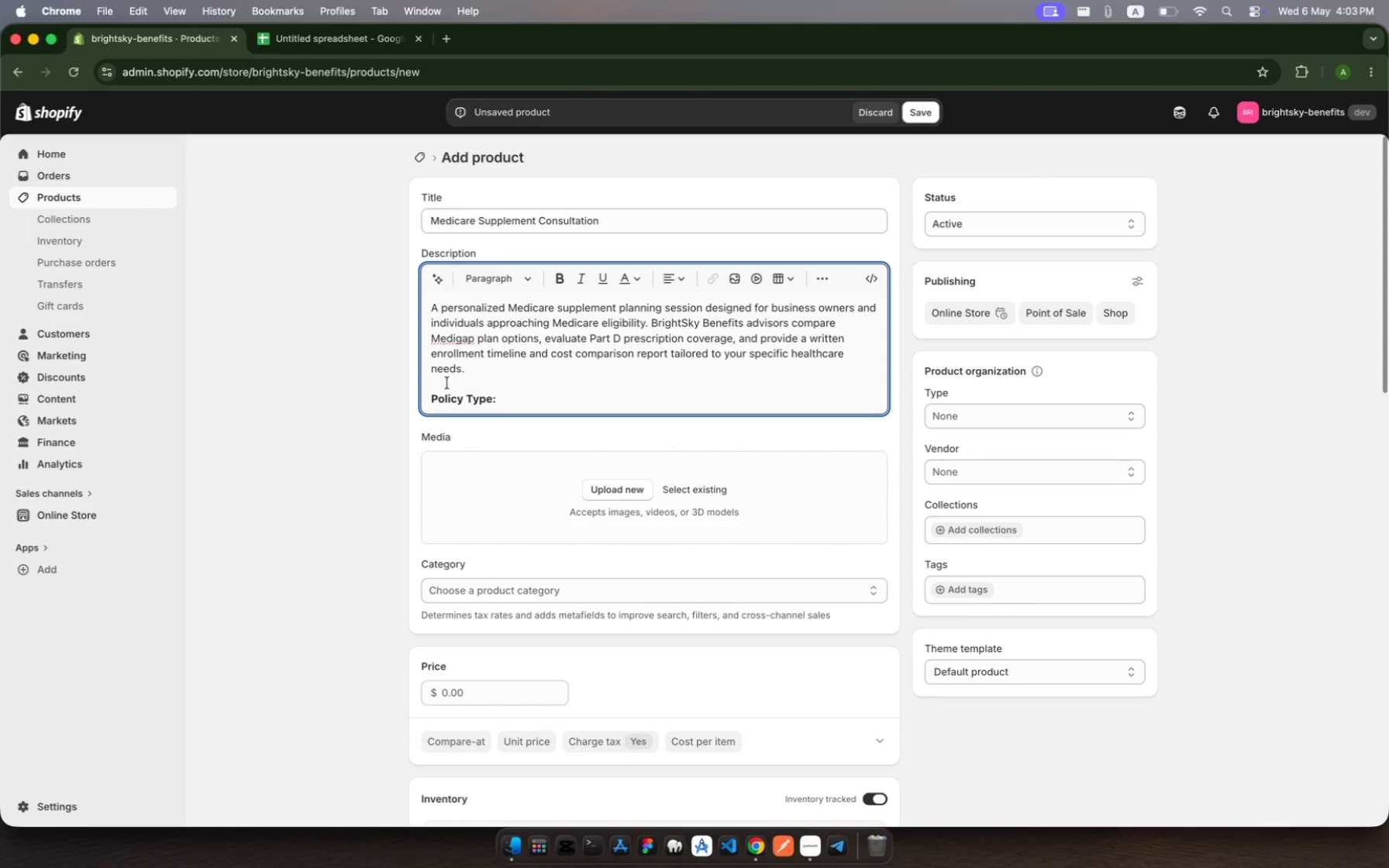 
type(Life )
 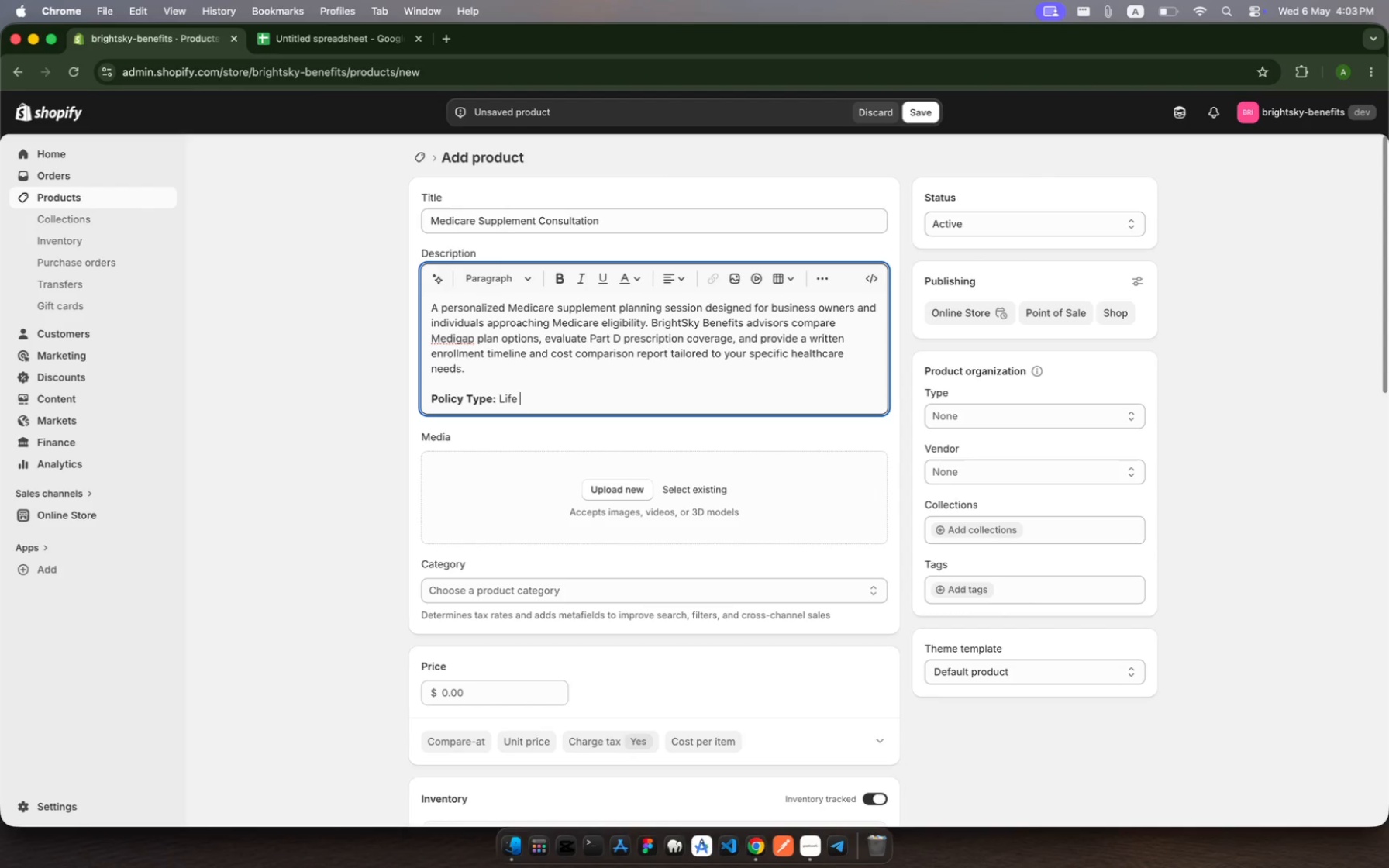 
wait(10.24)
 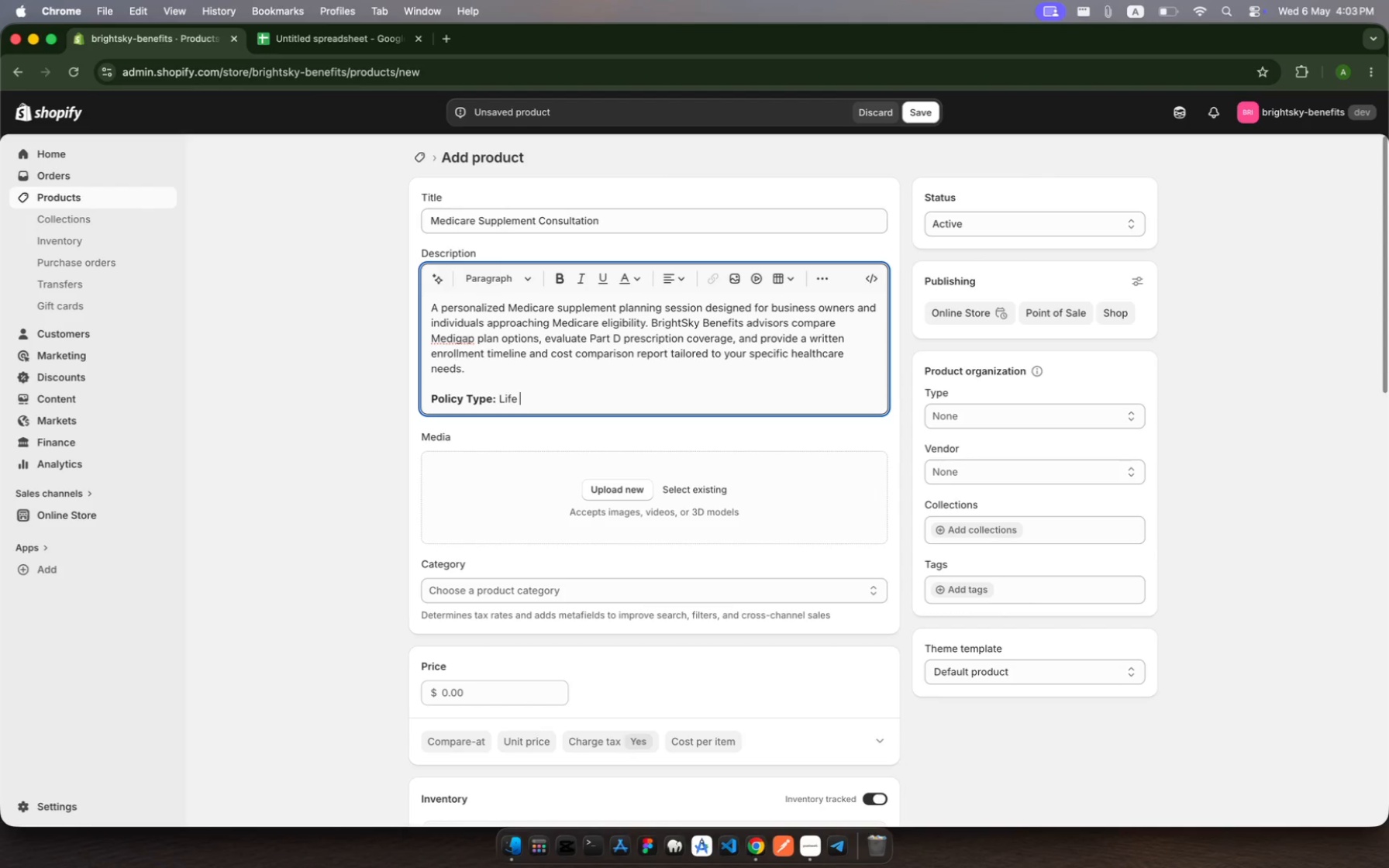 
type(& Disability)
 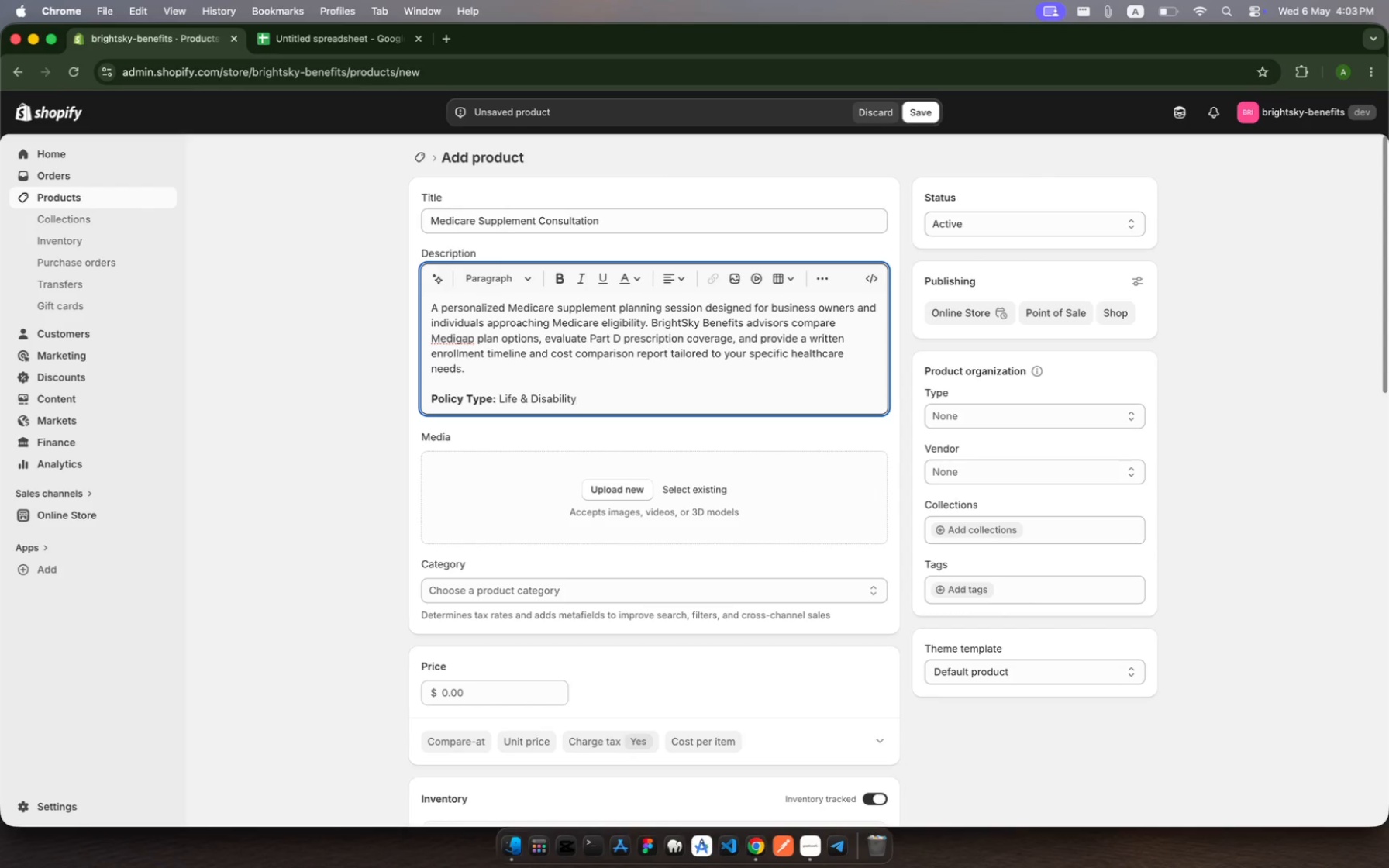 
key(Shift+Enter)
 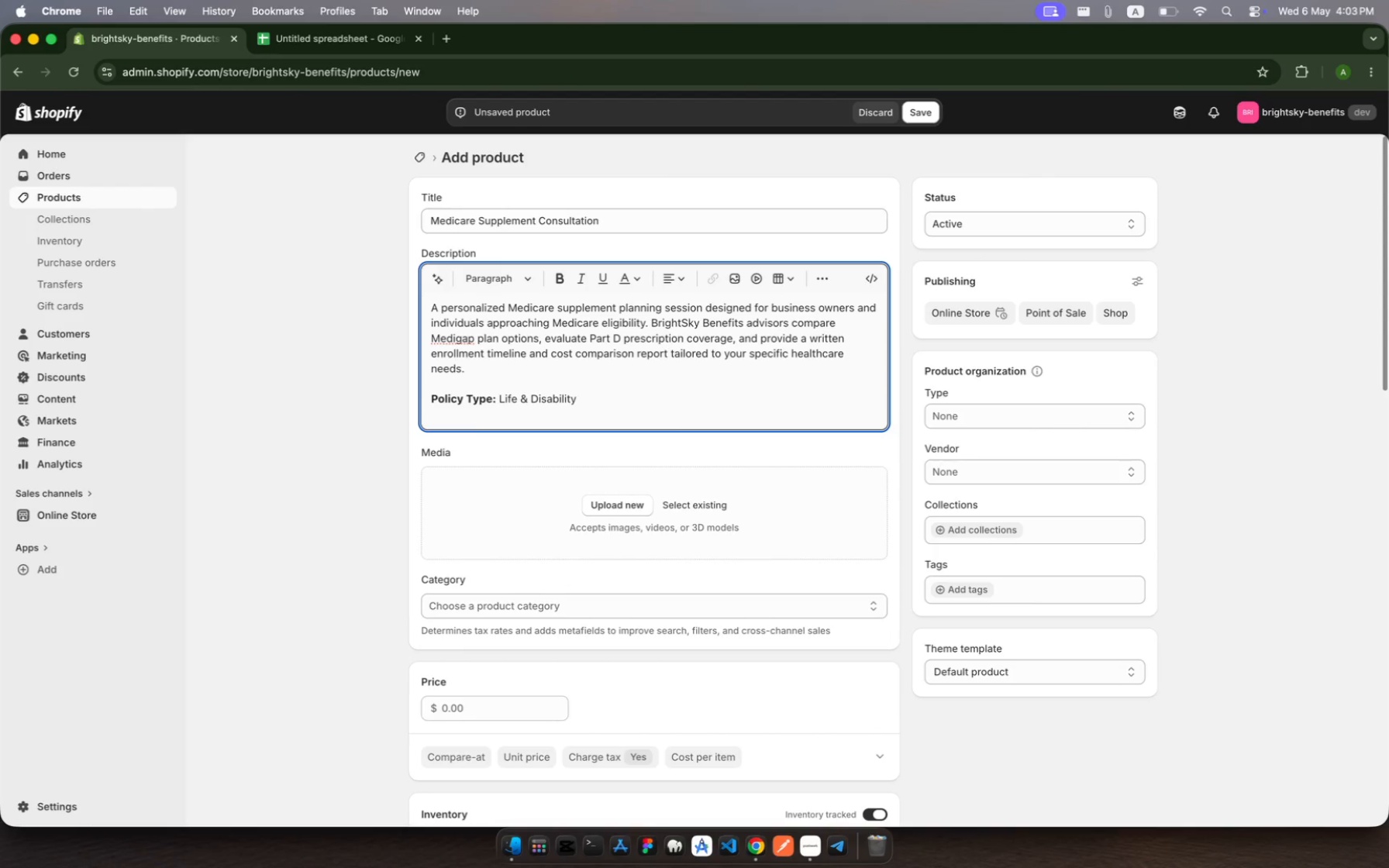 
key(Meta+MetaRight)
 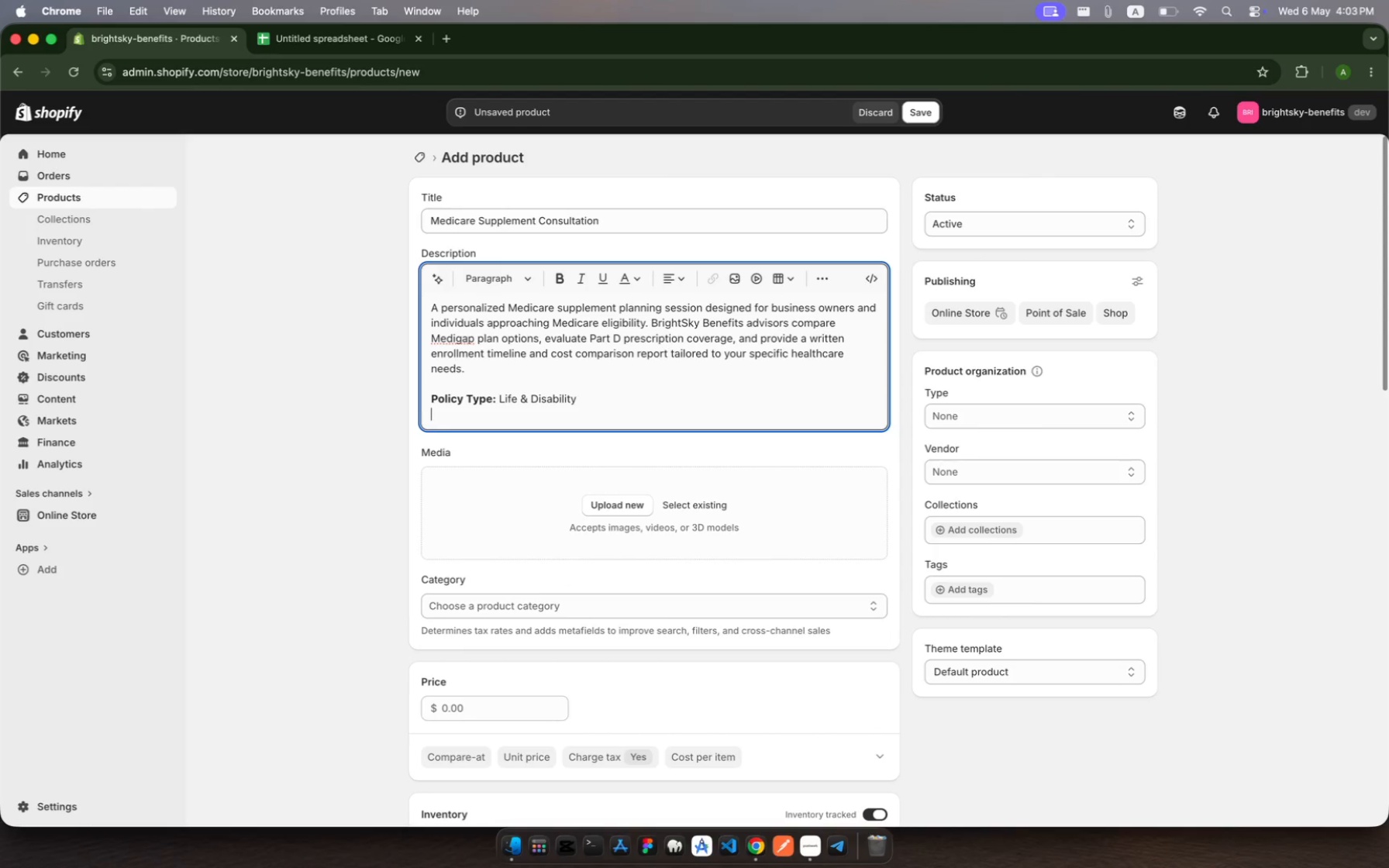 
key(Meta+B)
 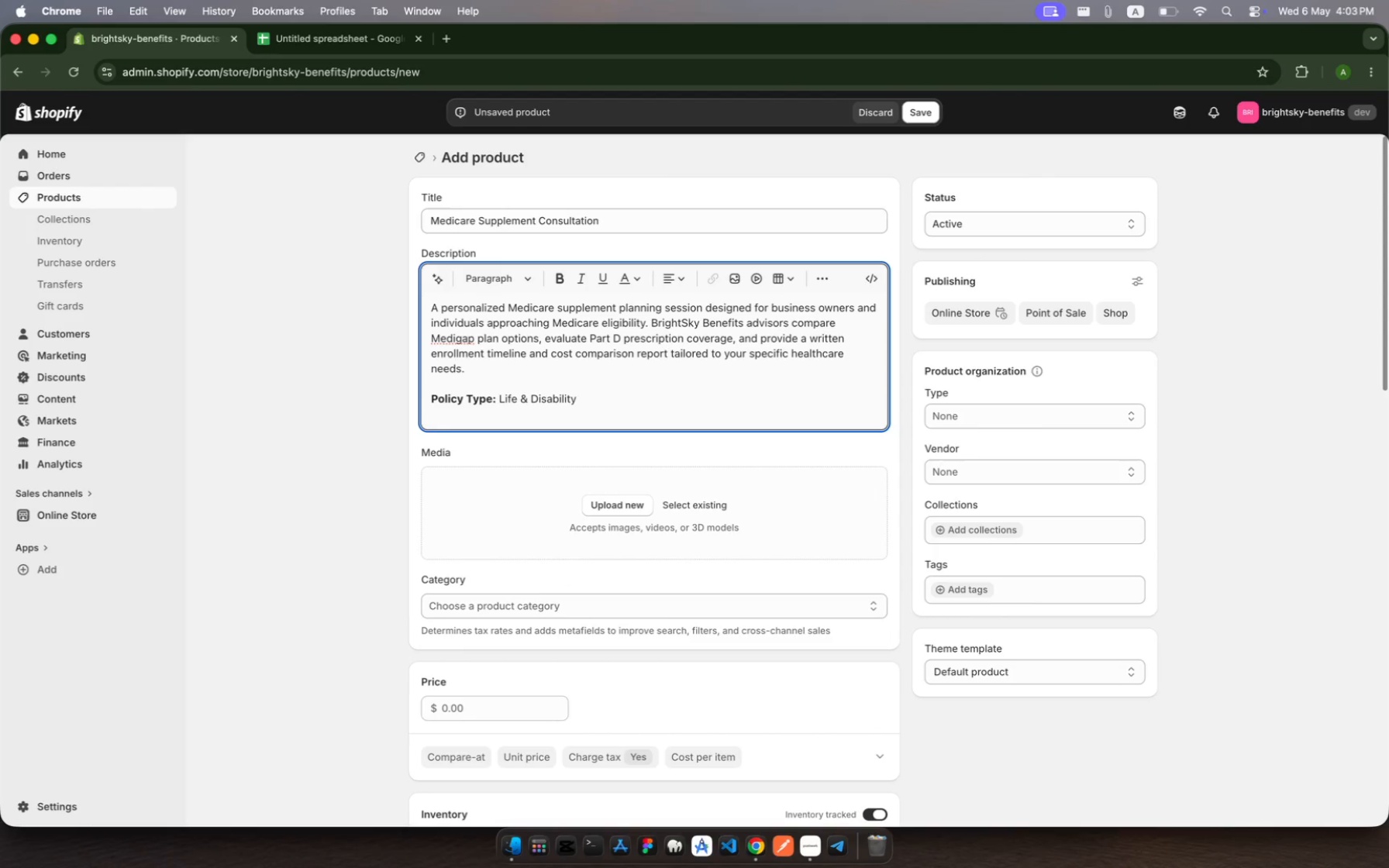 
type(Service Tier: )
 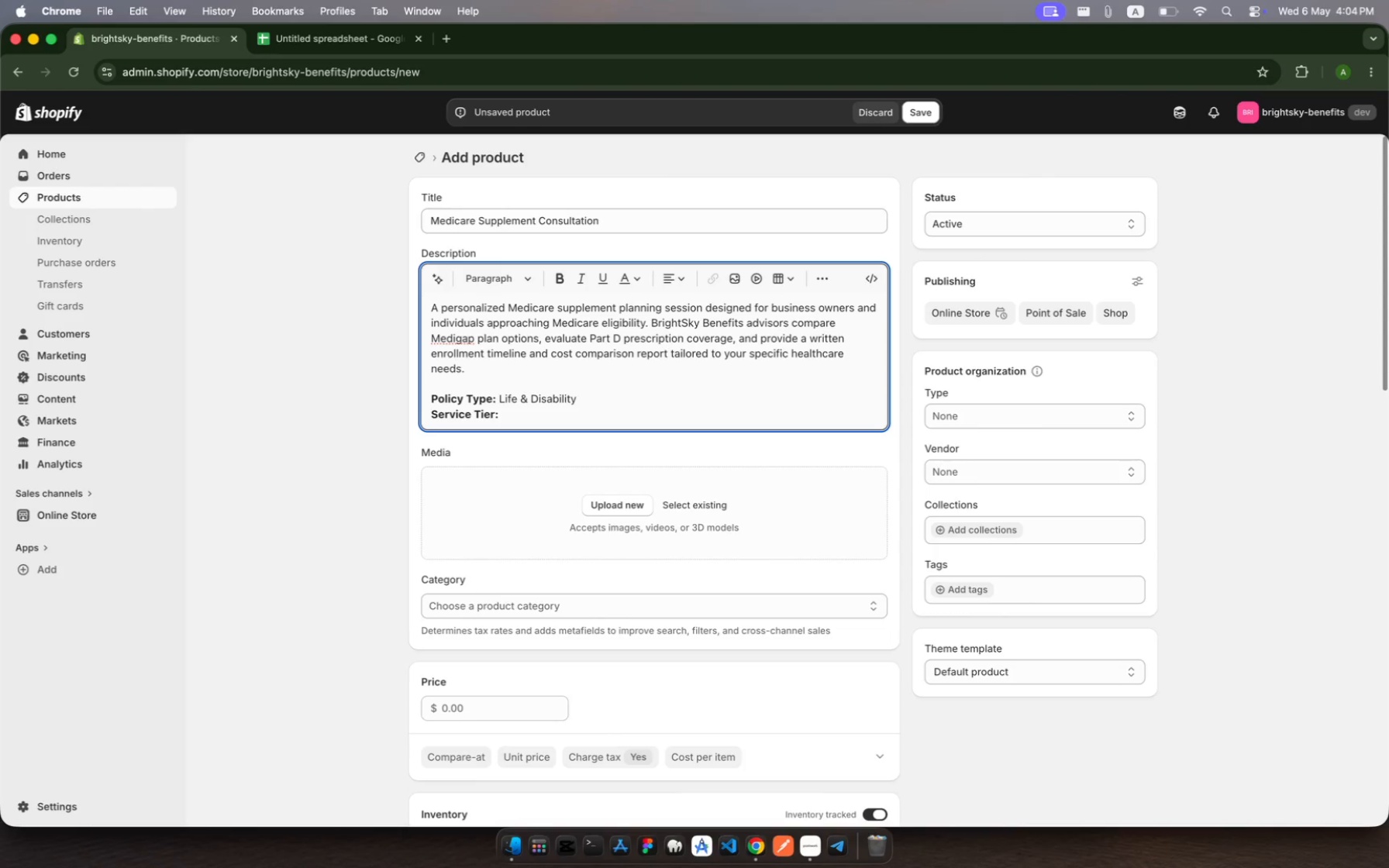 
wait(6.5)
 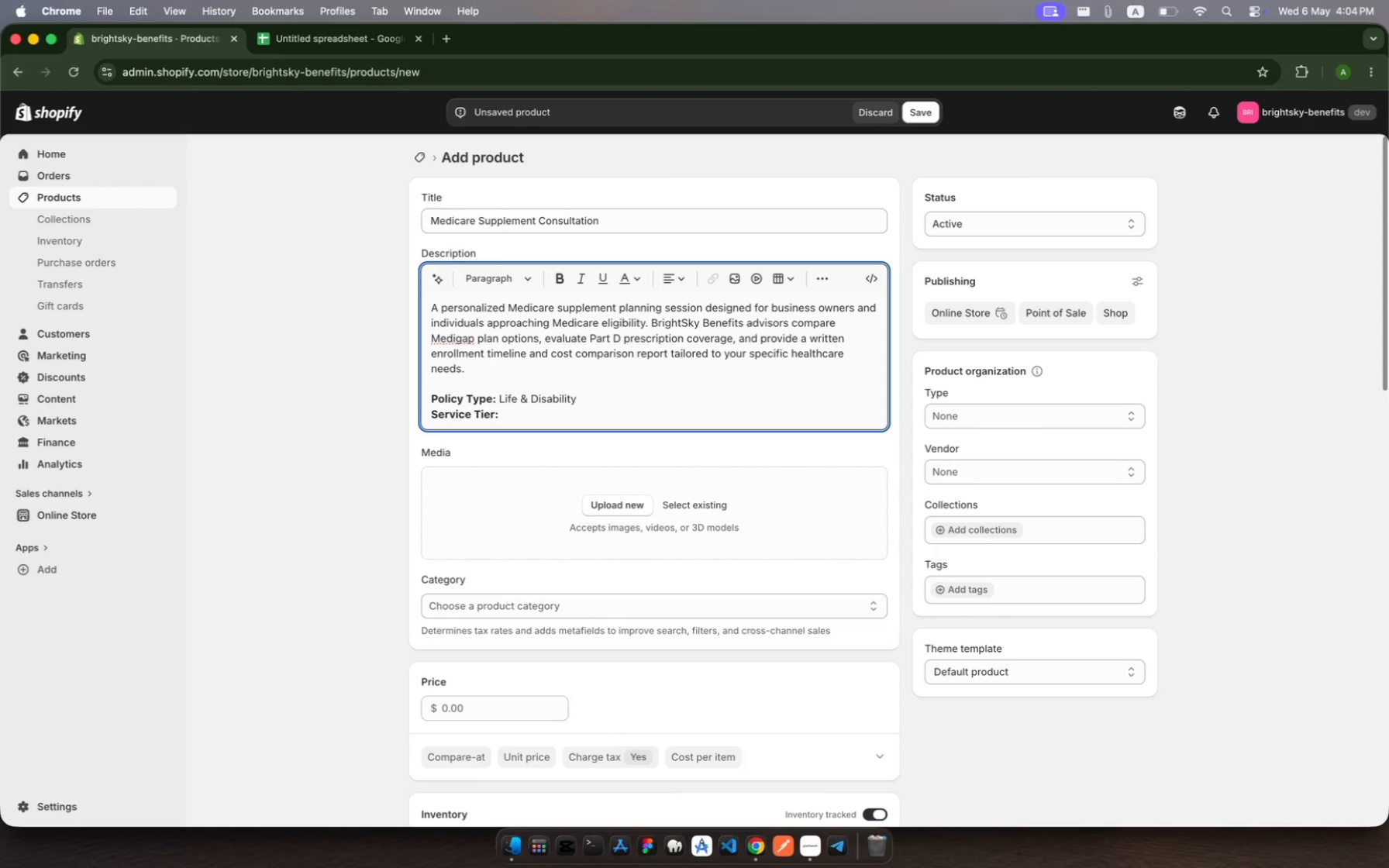 
key(Meta+B)
 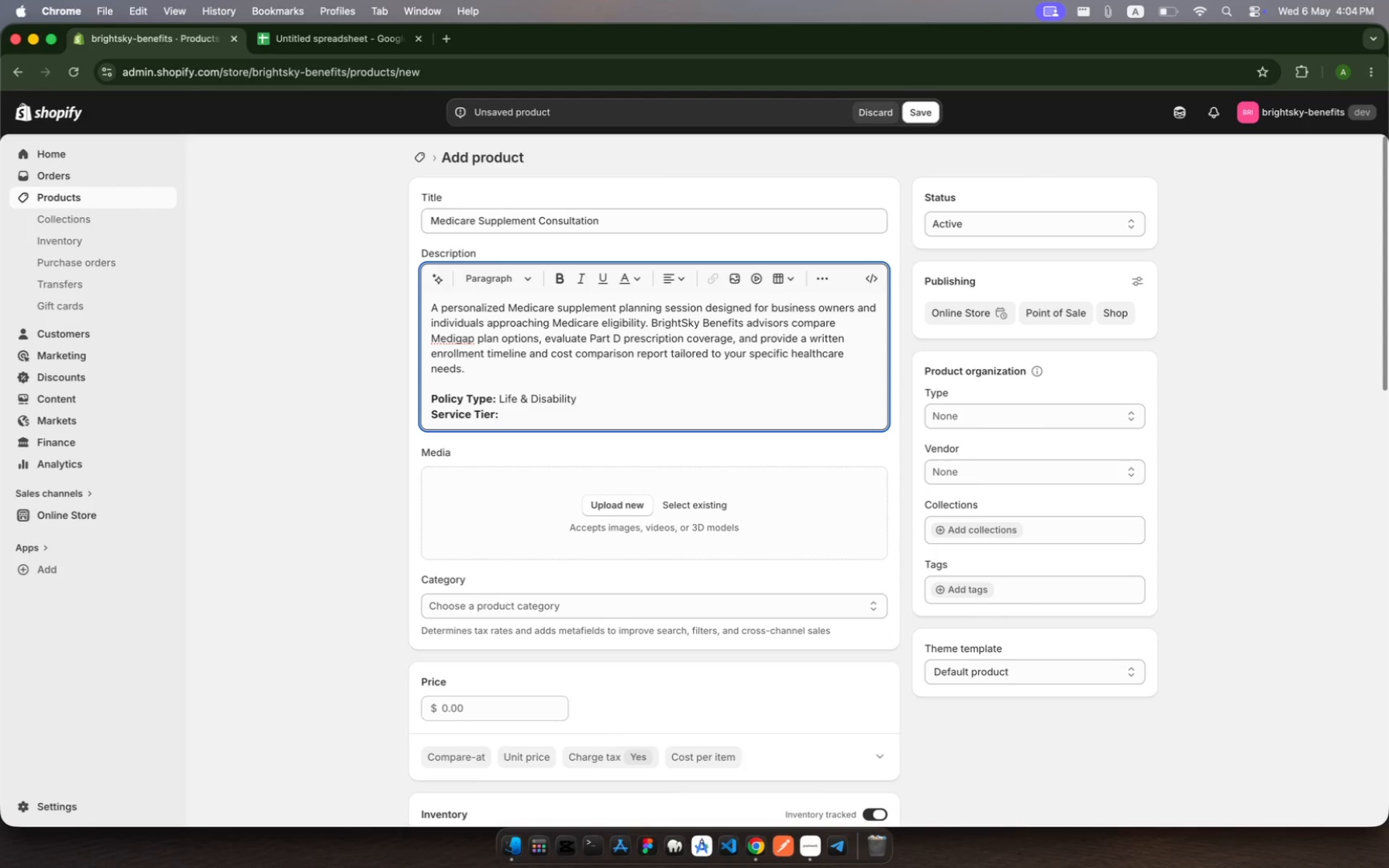 
type(Standard)
 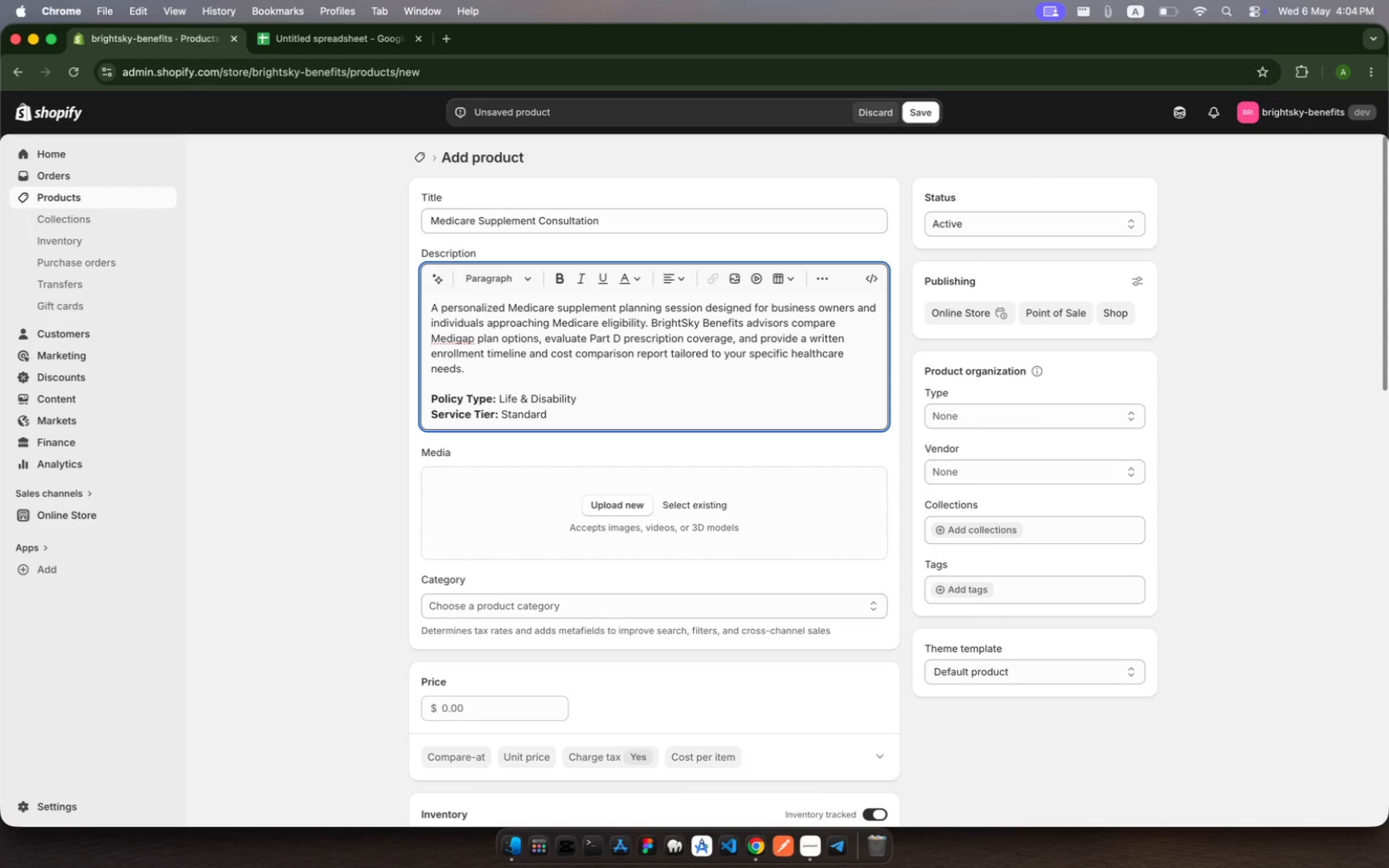 
key(Shift+Enter)
 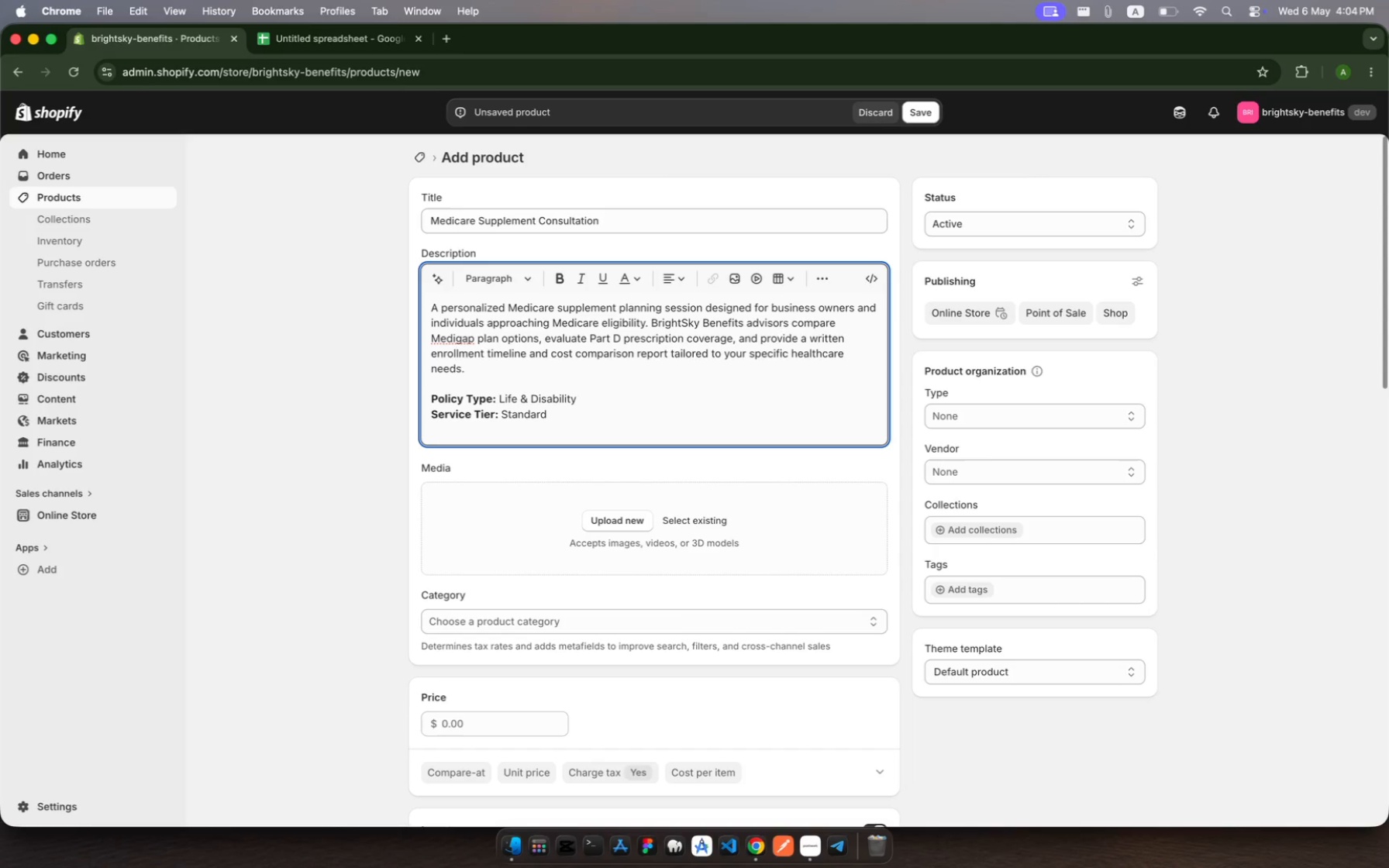 
wait(6.31)
 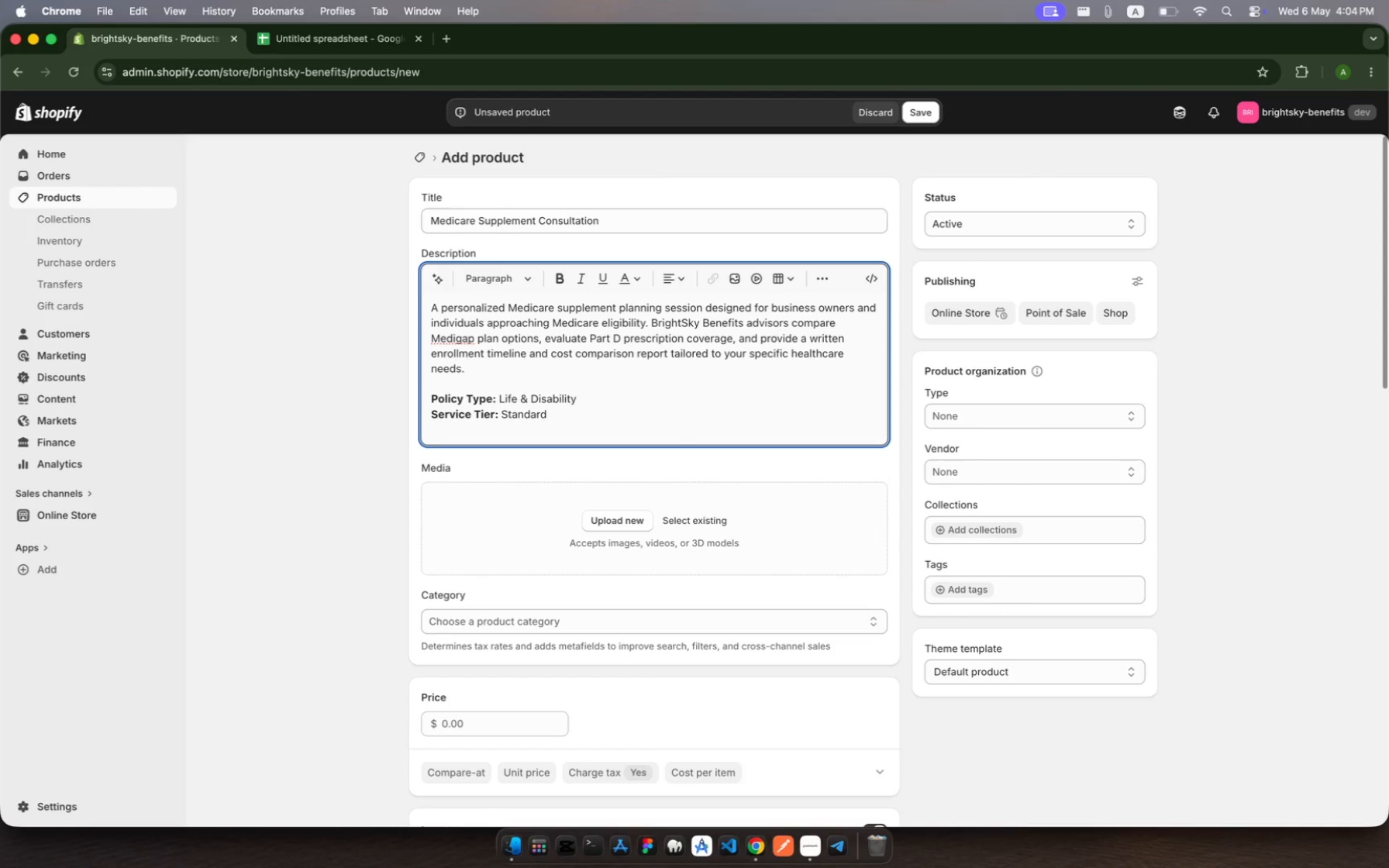 
key(CapsLock)
 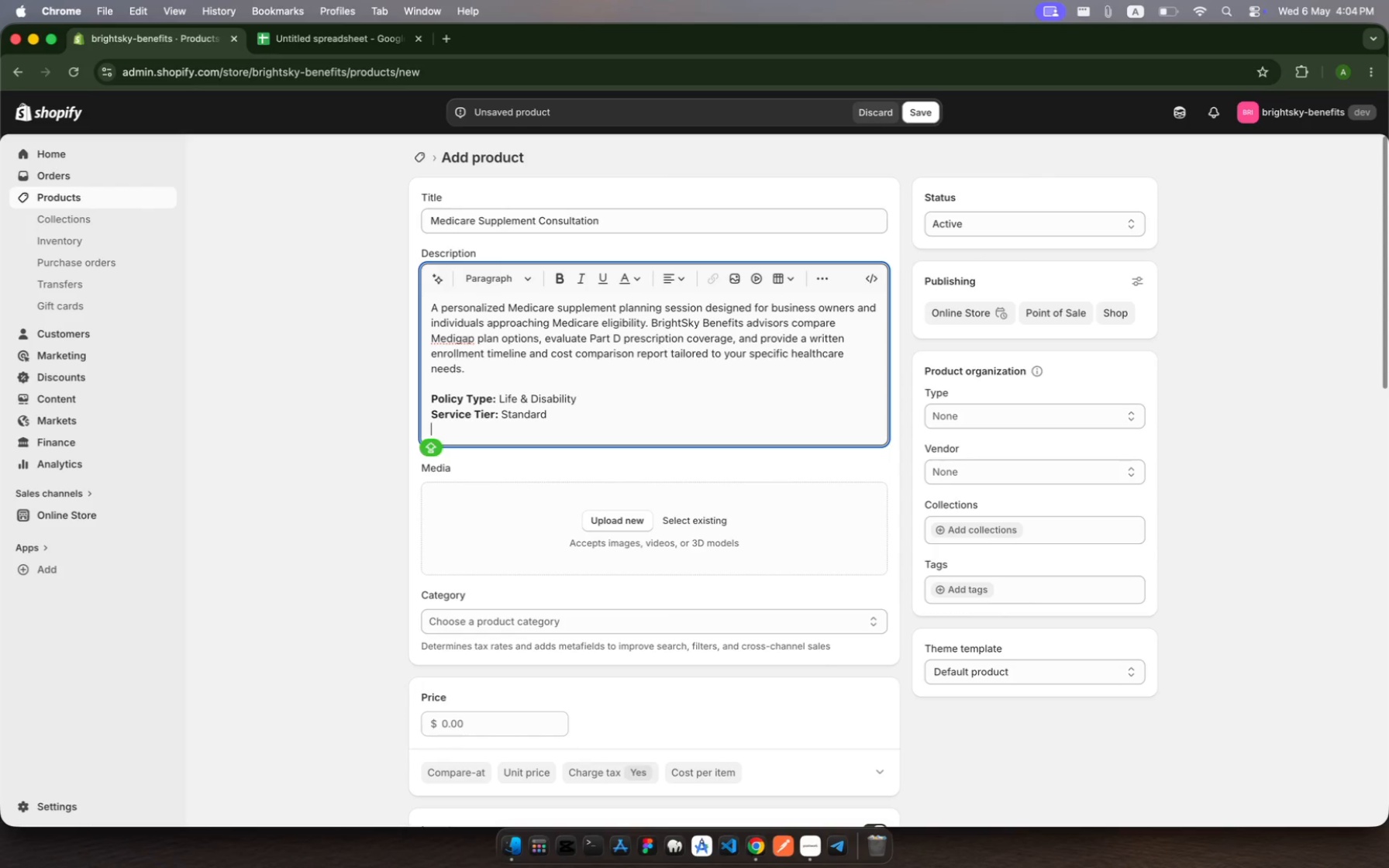 
key(Shift+ShiftLeft)
 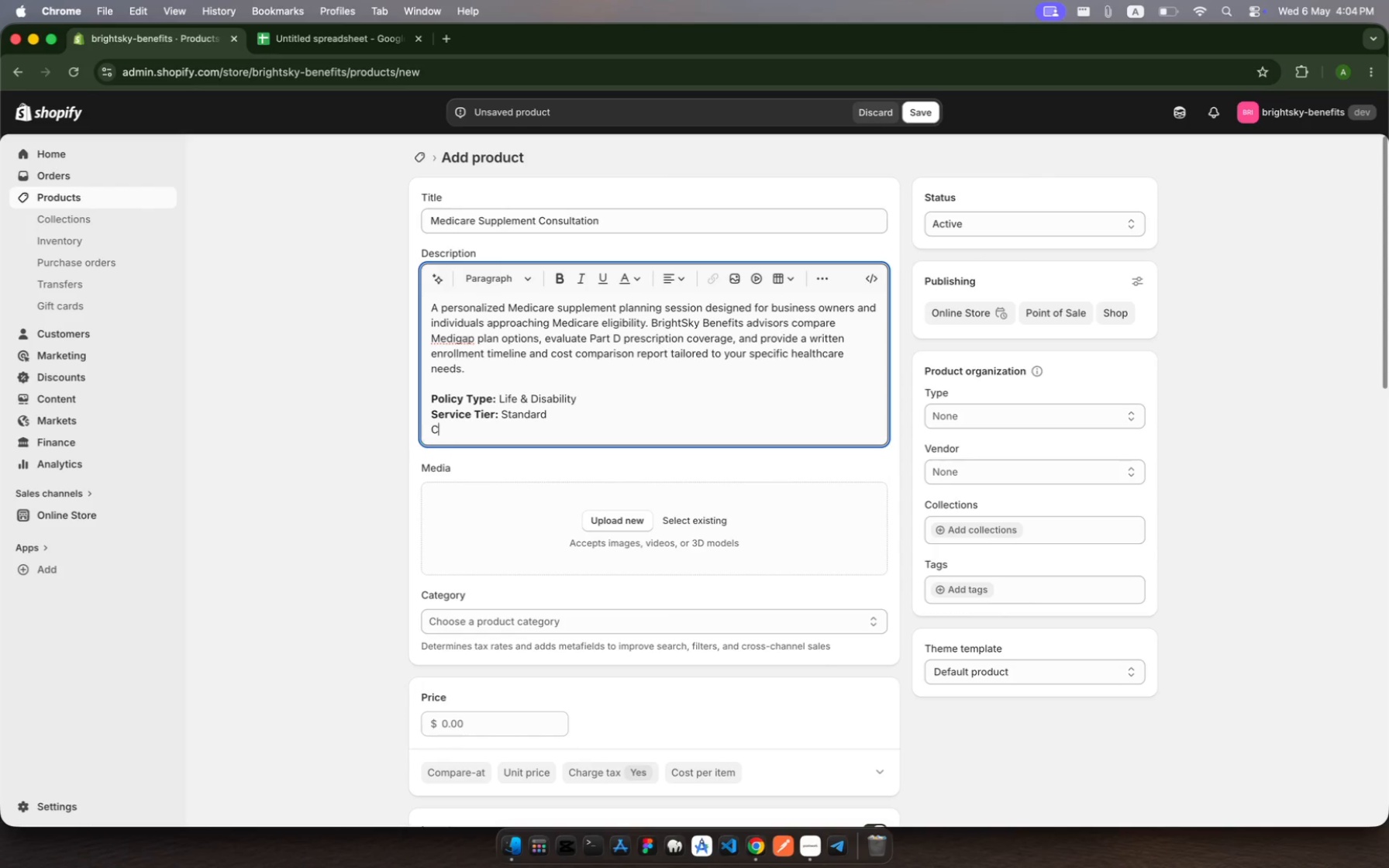 
key(Shift+C)
 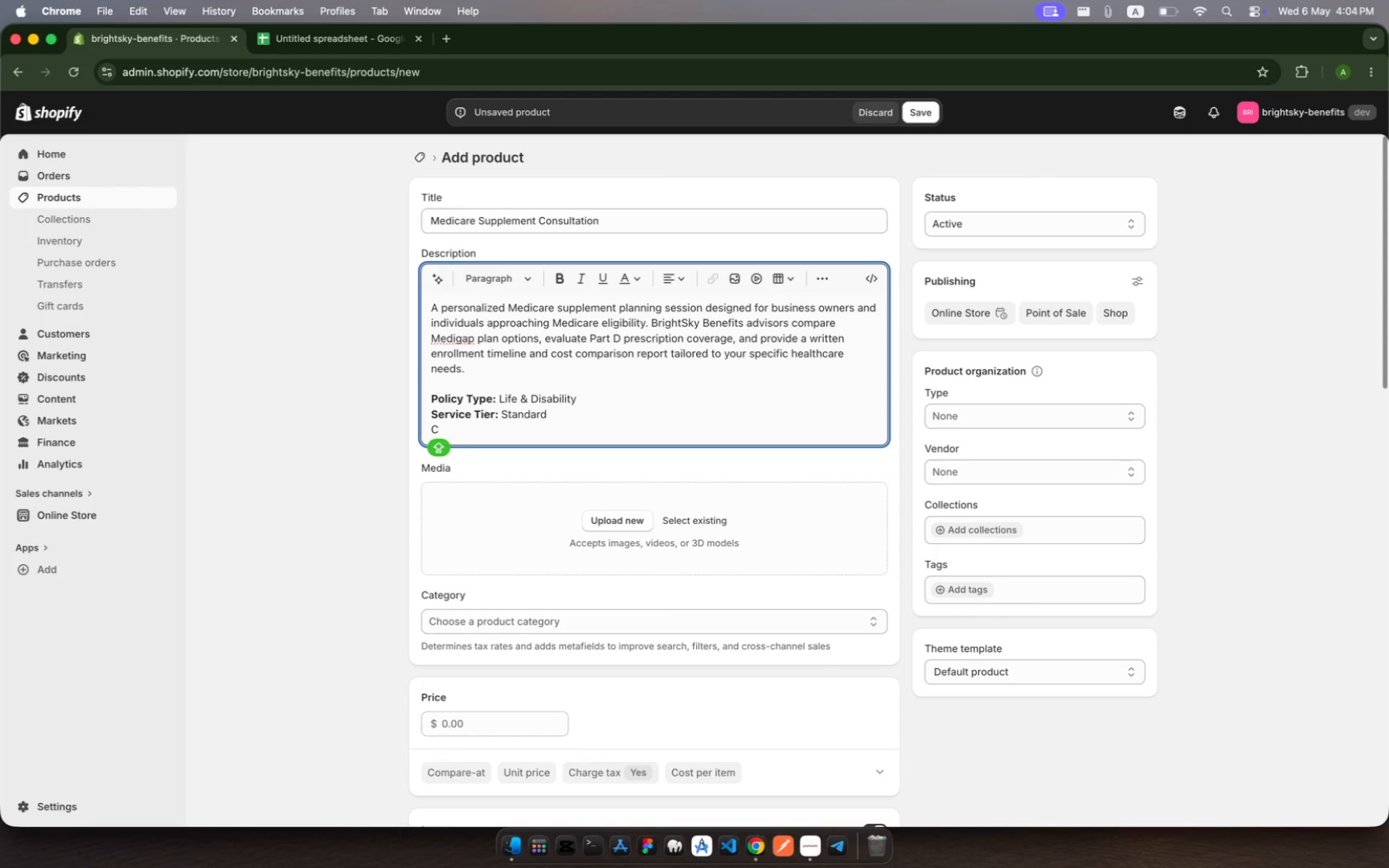 
key(Backspace)
 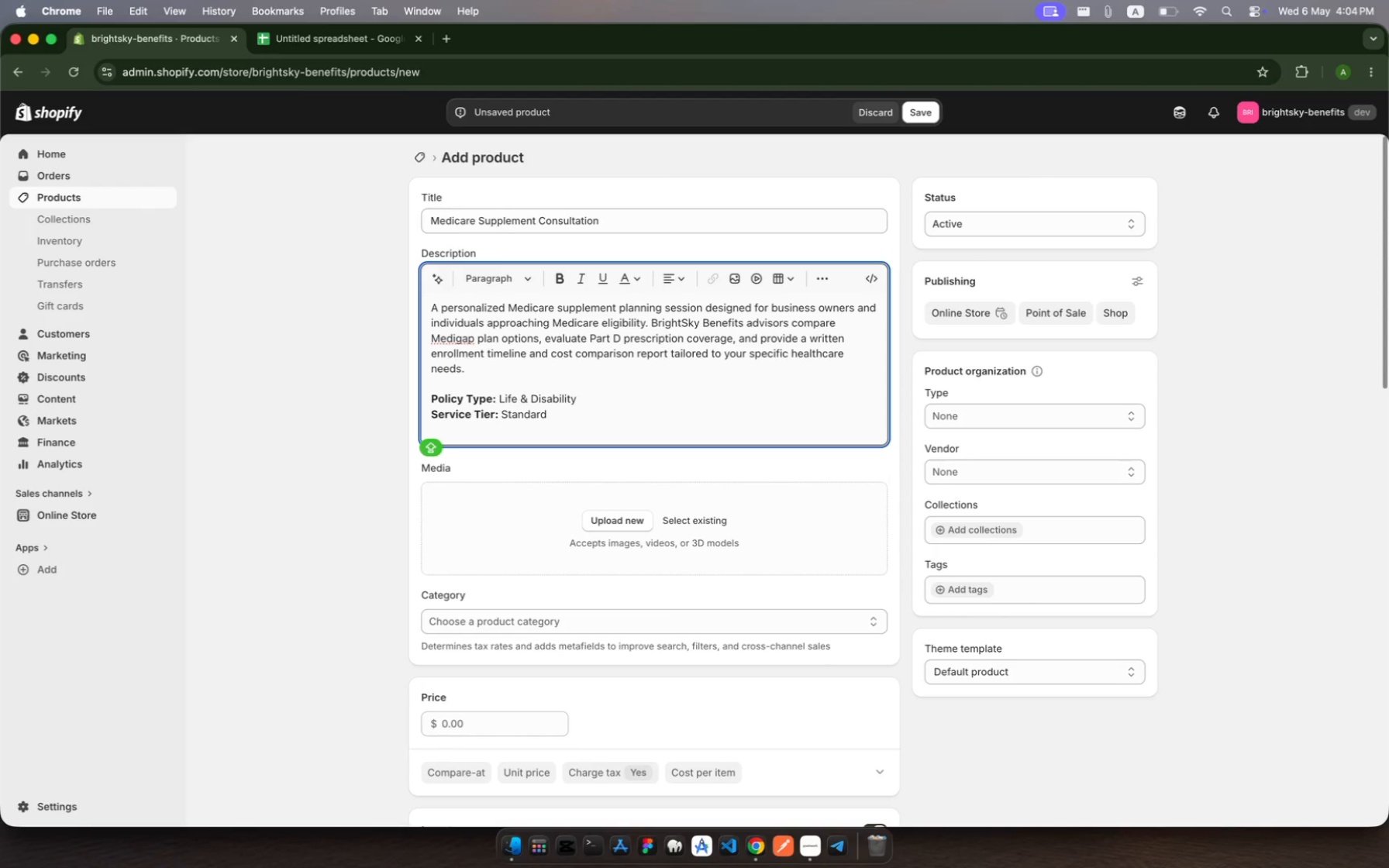 
key(Meta+B)
 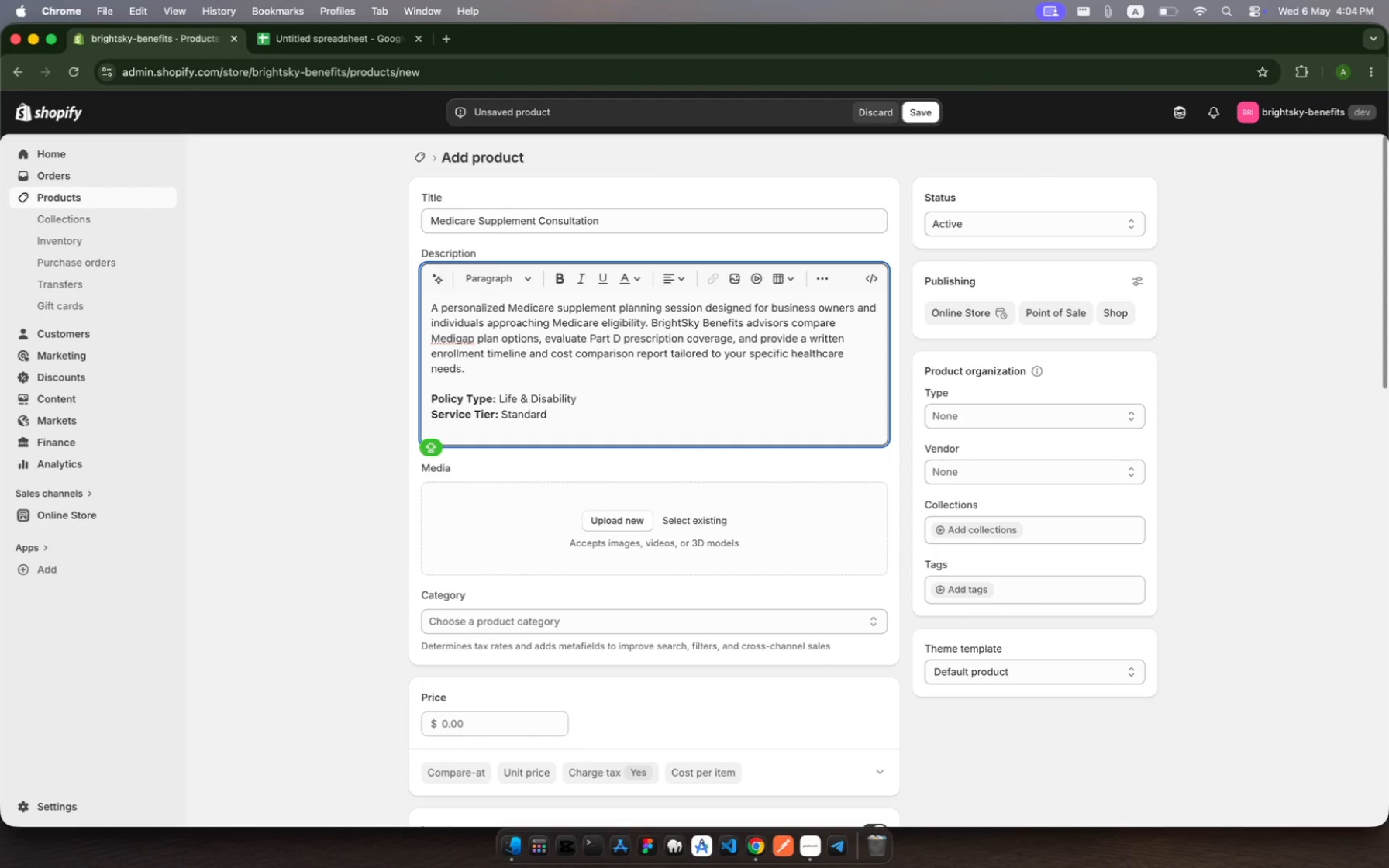 
type(cONSU)
key(Backspace)
key(Backspace)
key(Backspace)
key(Backspace)
type(onsultation Credits:)
 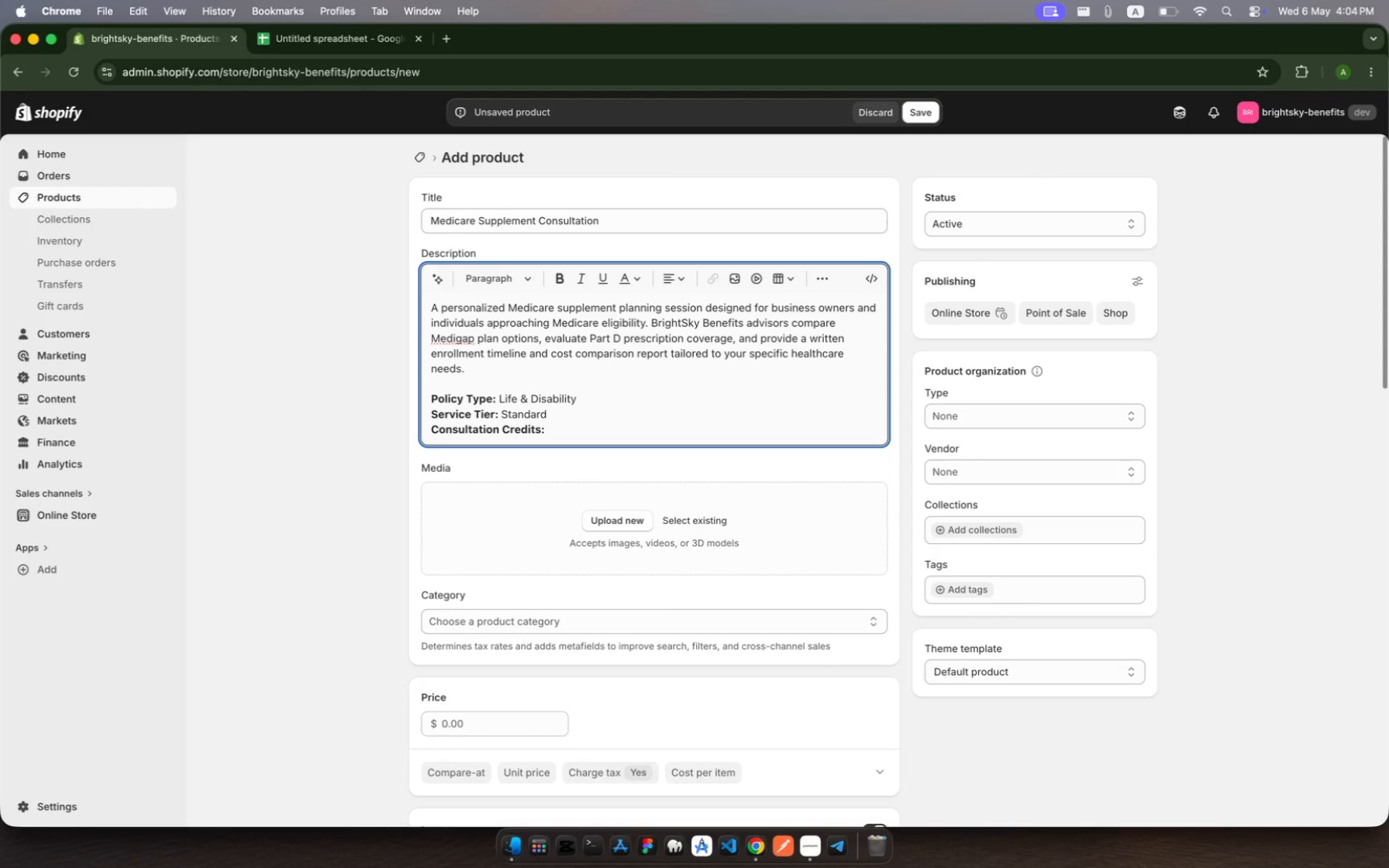 
wait(7.07)
 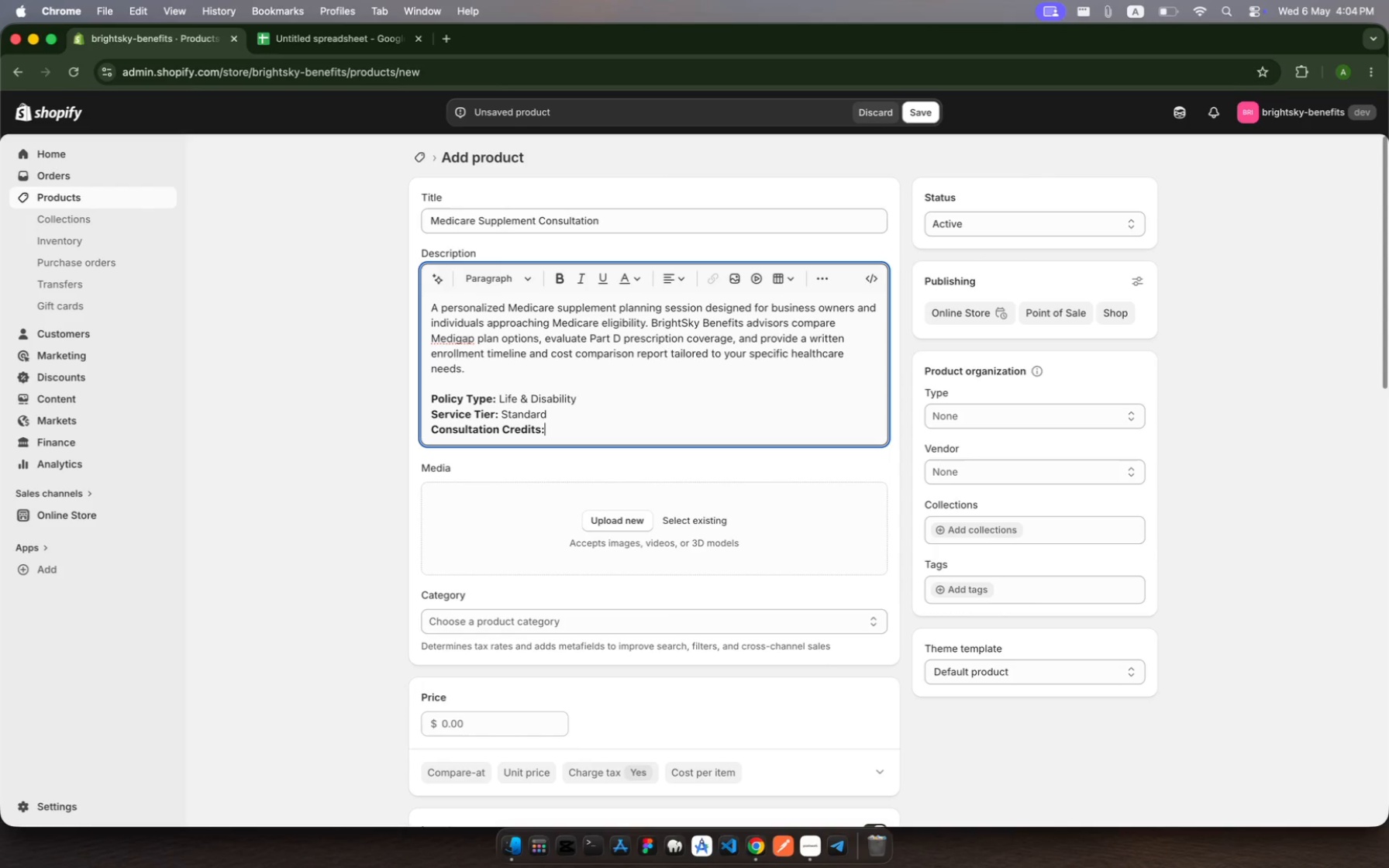 
key(Space)
 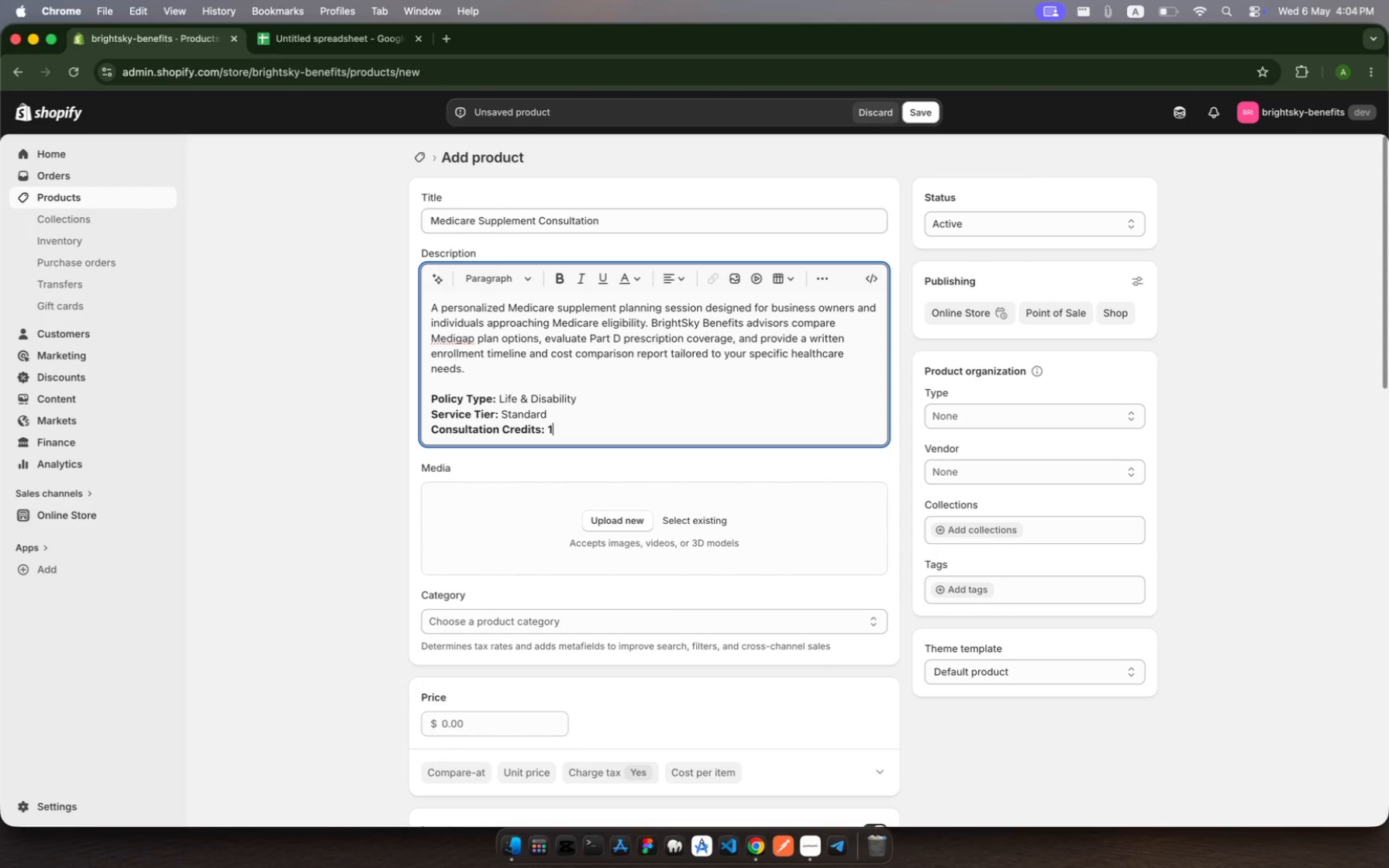 
key(1)
 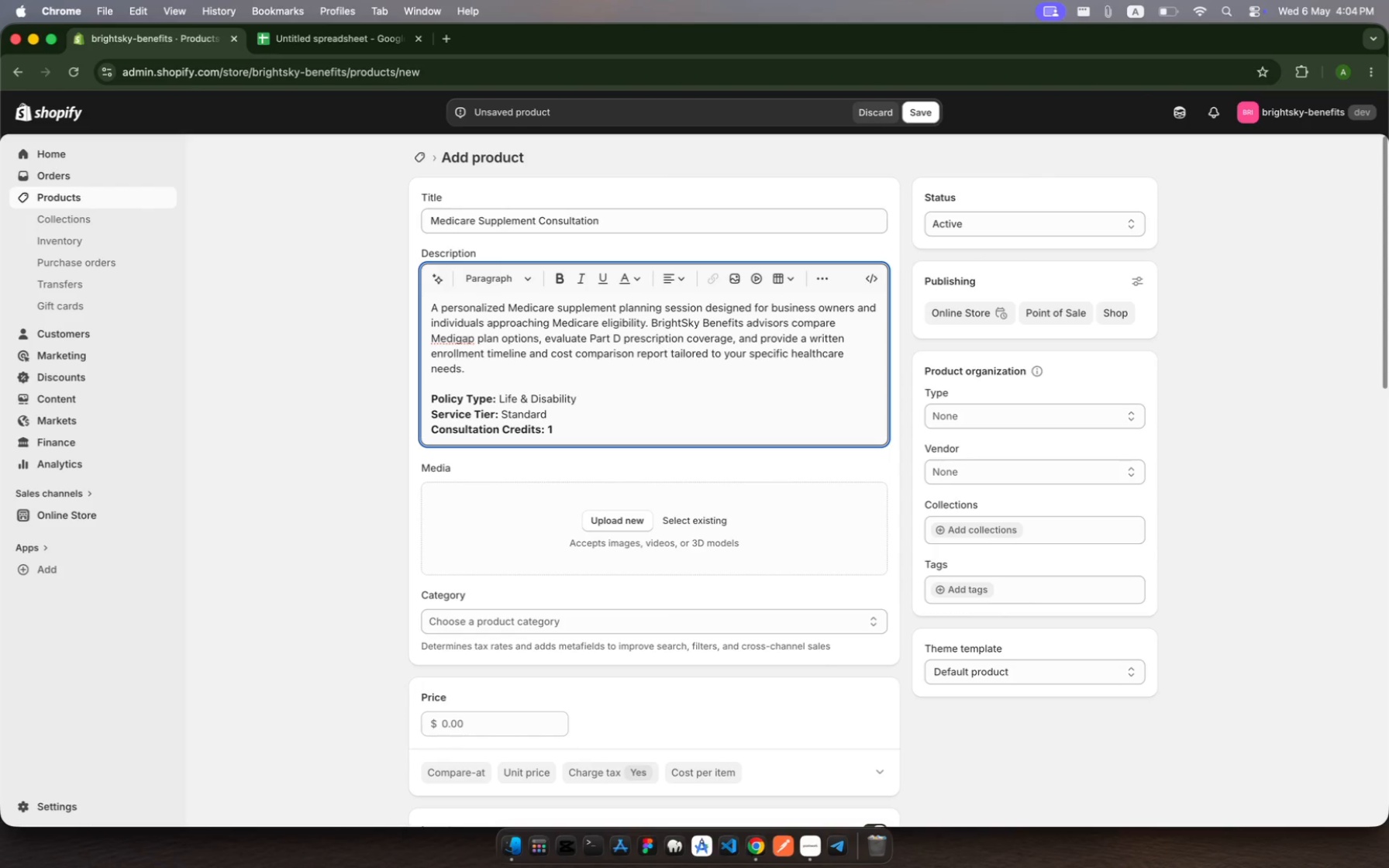 
key(Backspace)
 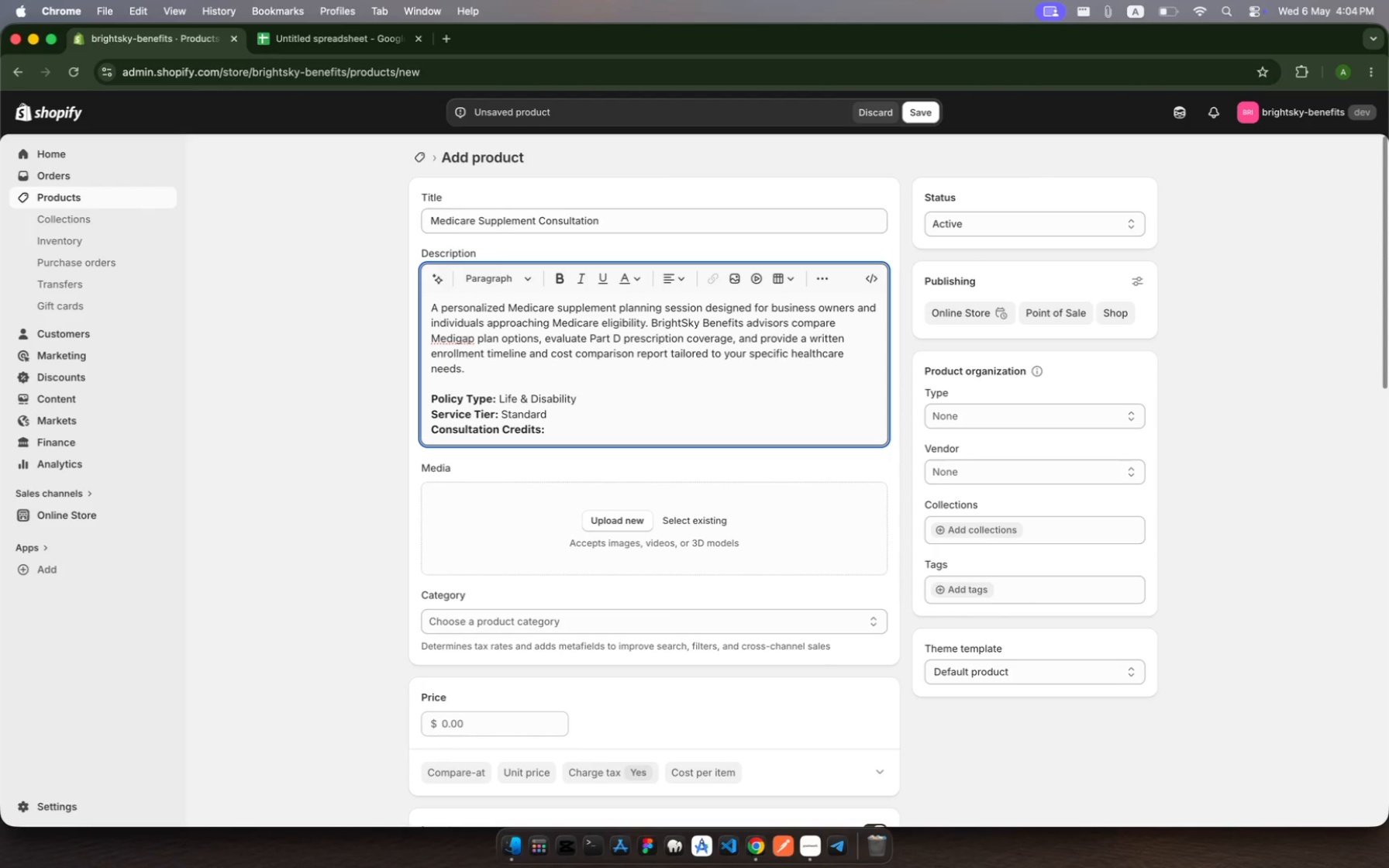 
key(Meta+MetaRight)
 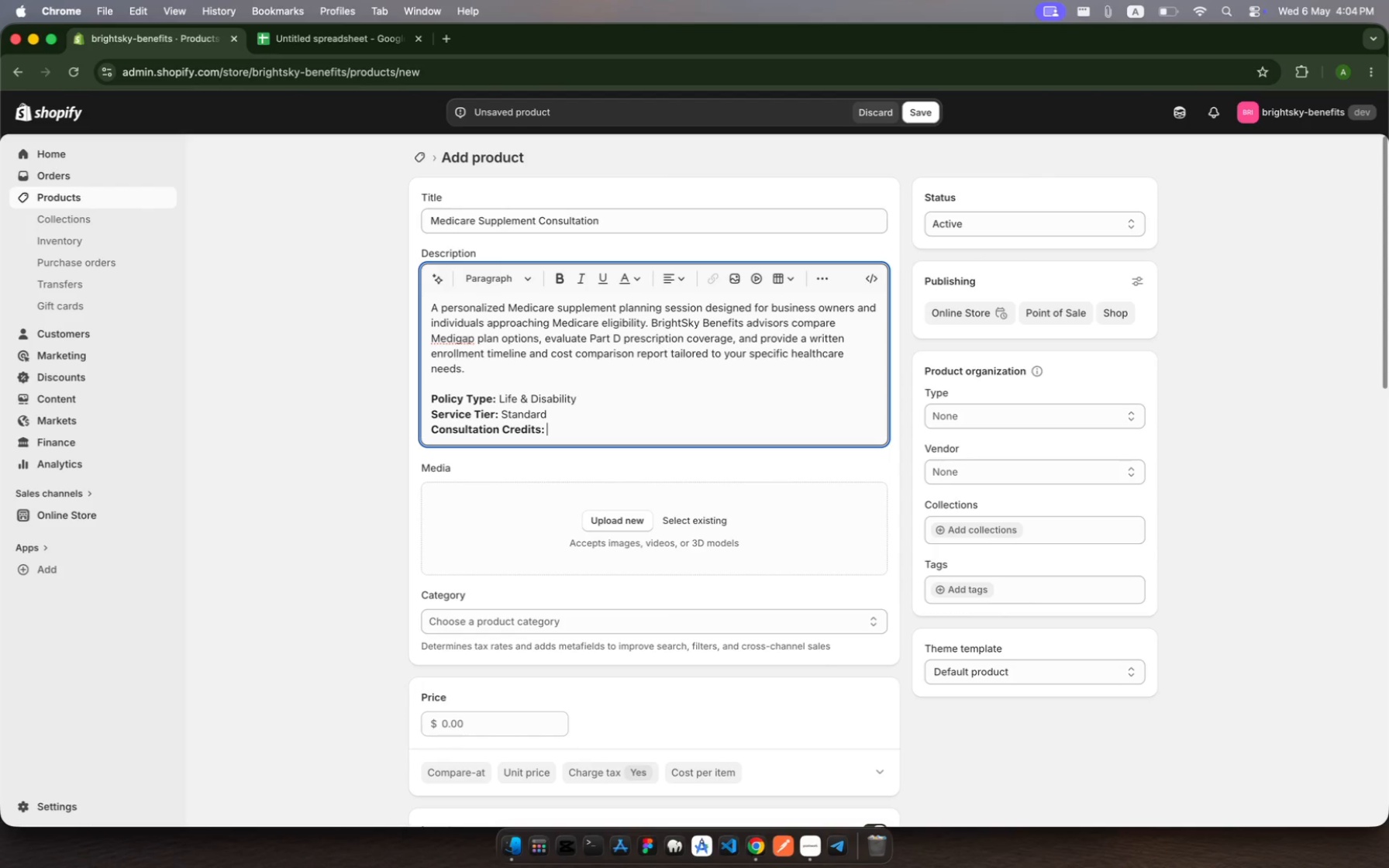 
key(Meta+B)
 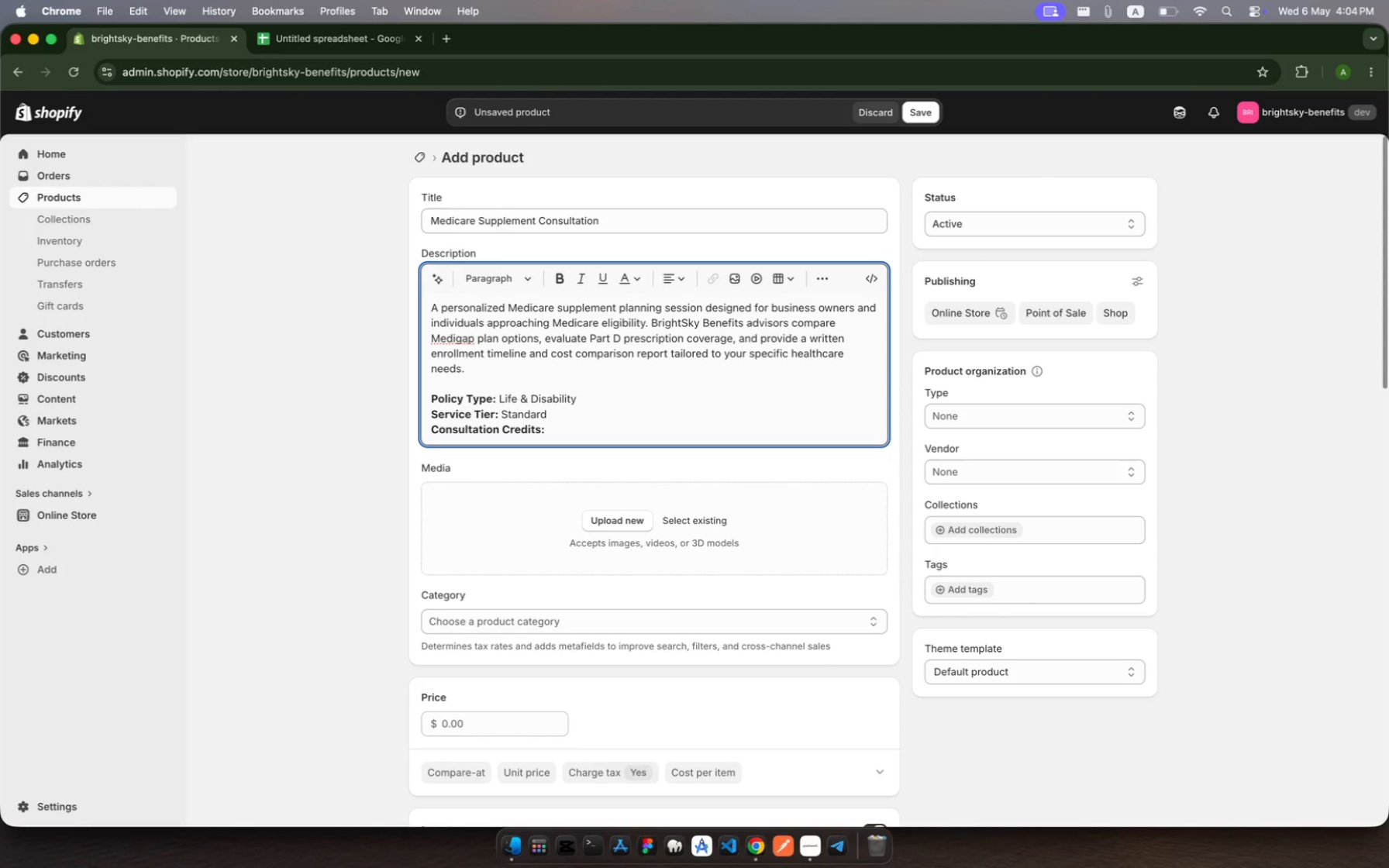 
key(1)
 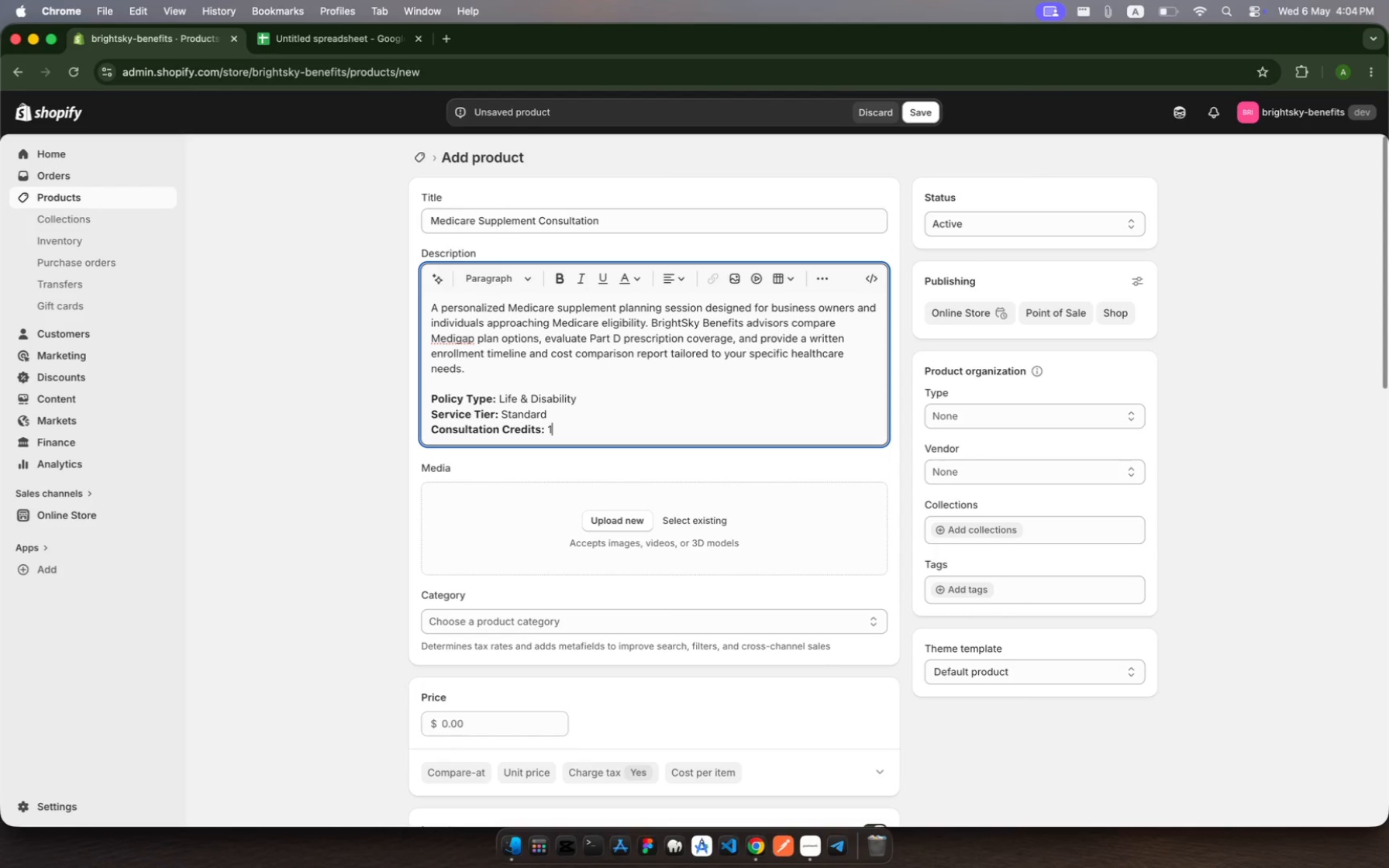 
key(Shift+Enter)
 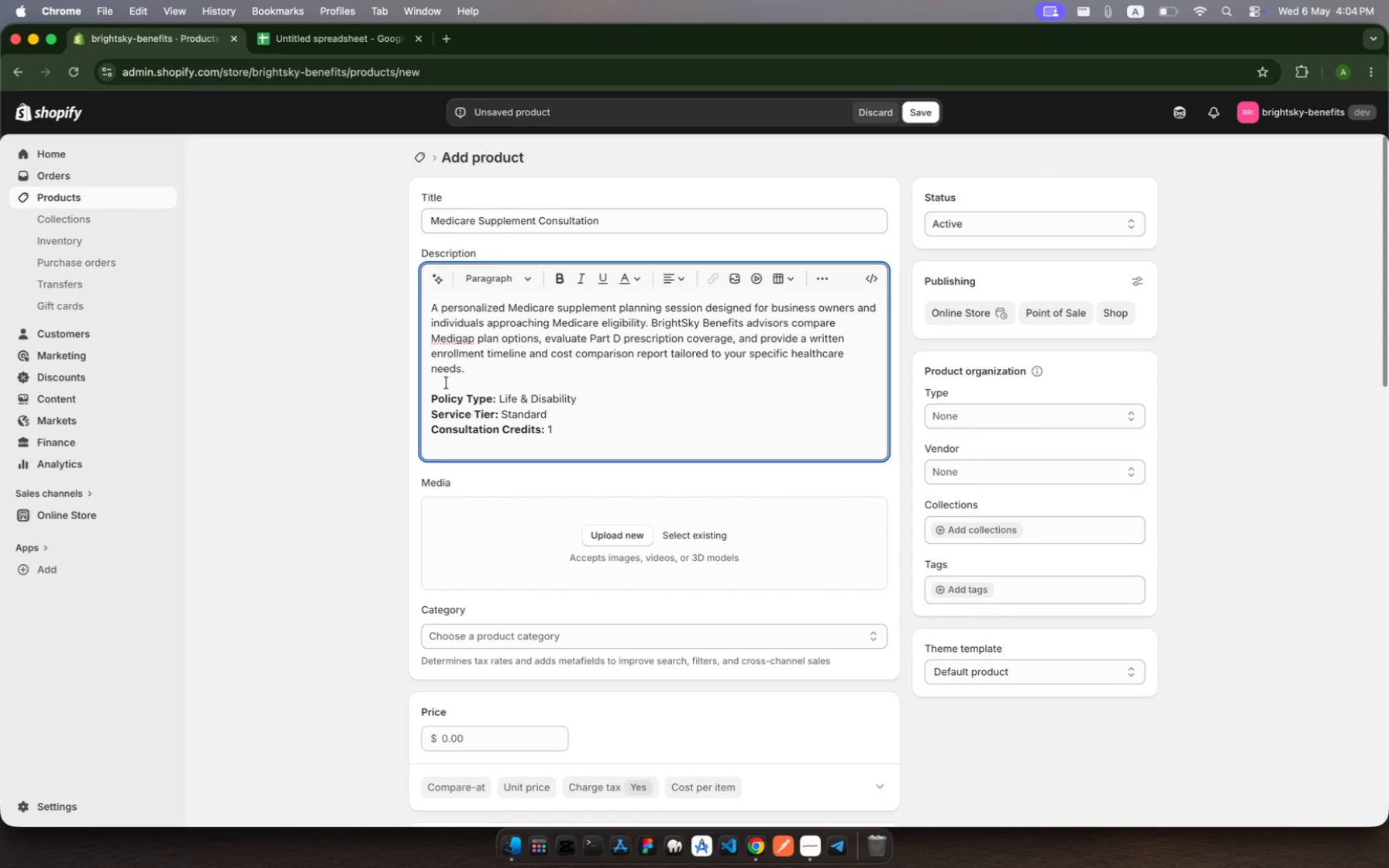 
wait(6.33)
 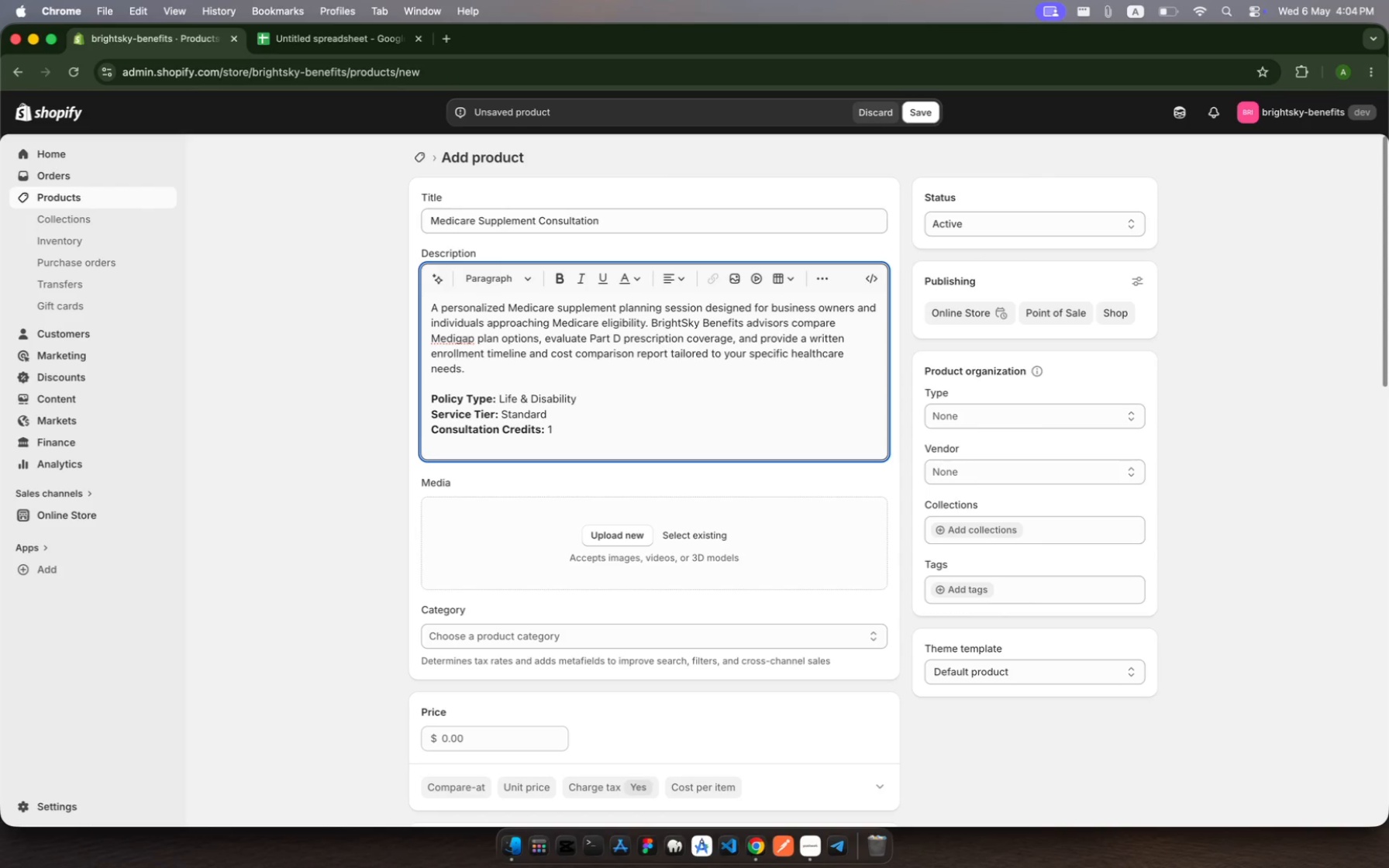 
key(Meta+MetaRight)
 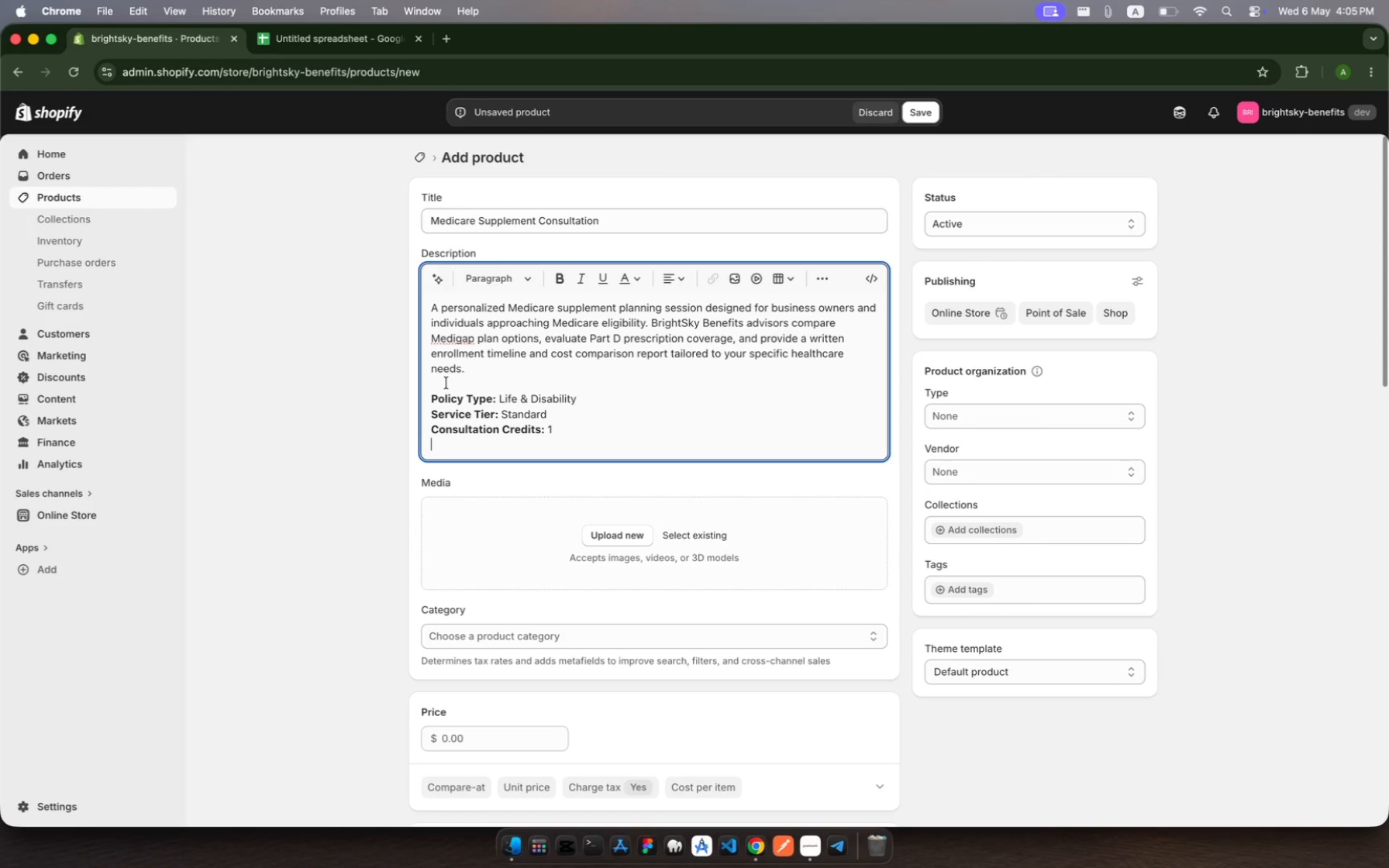 
key(Meta+B)
 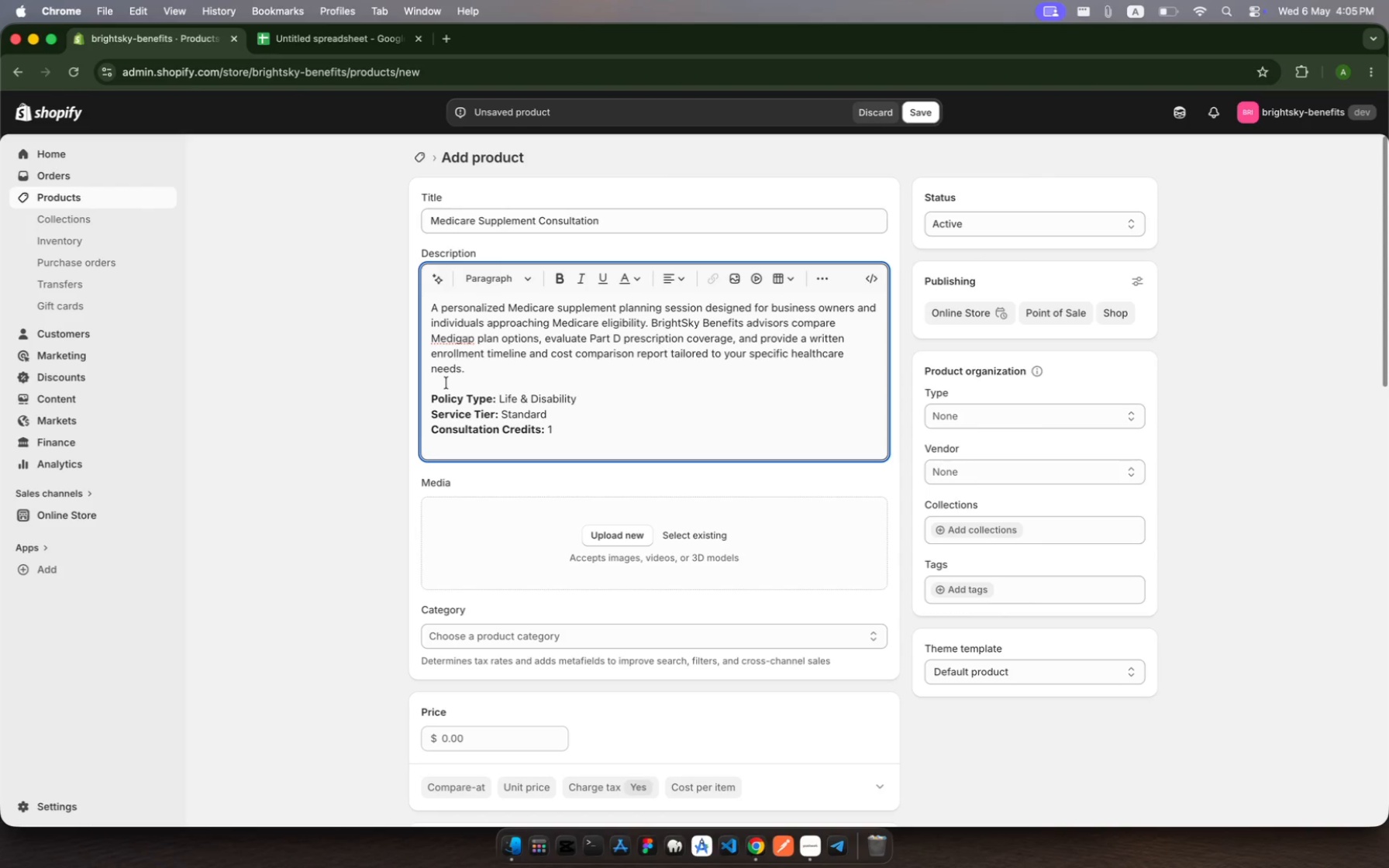 
type(Service Agreemet: )
 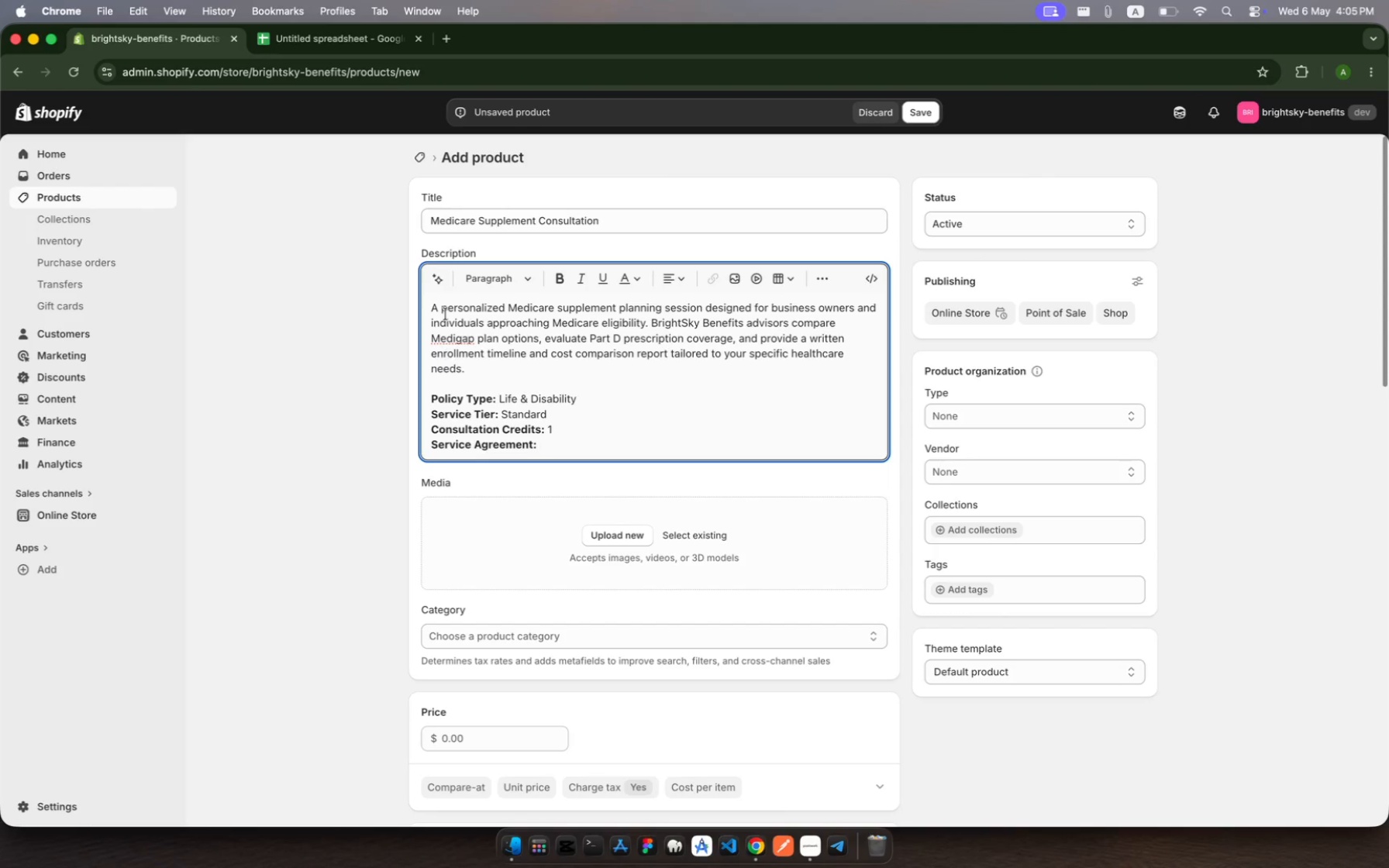 
hold_key(key=N, duration=0.36)
 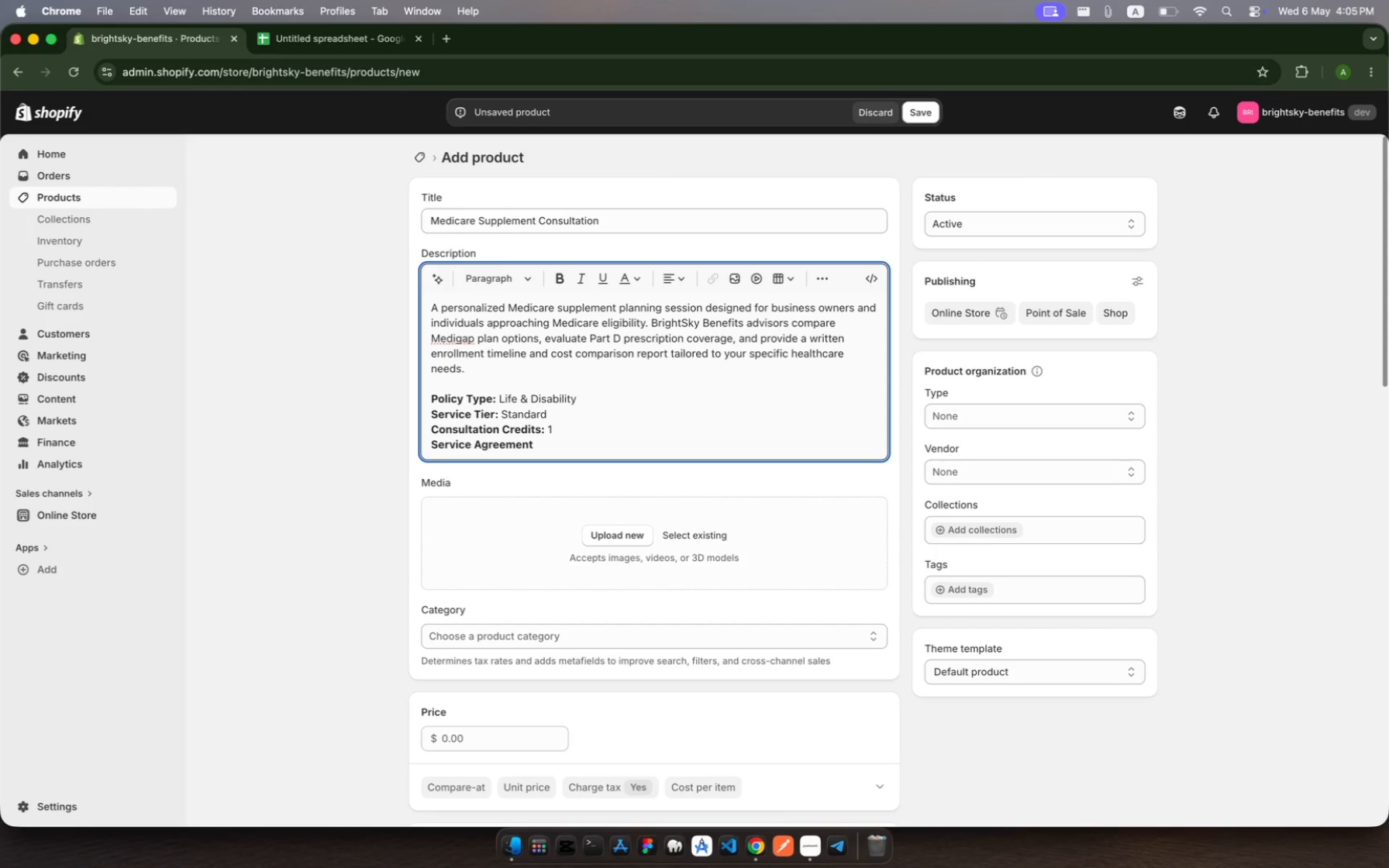 
key(Meta+MetaRight)
 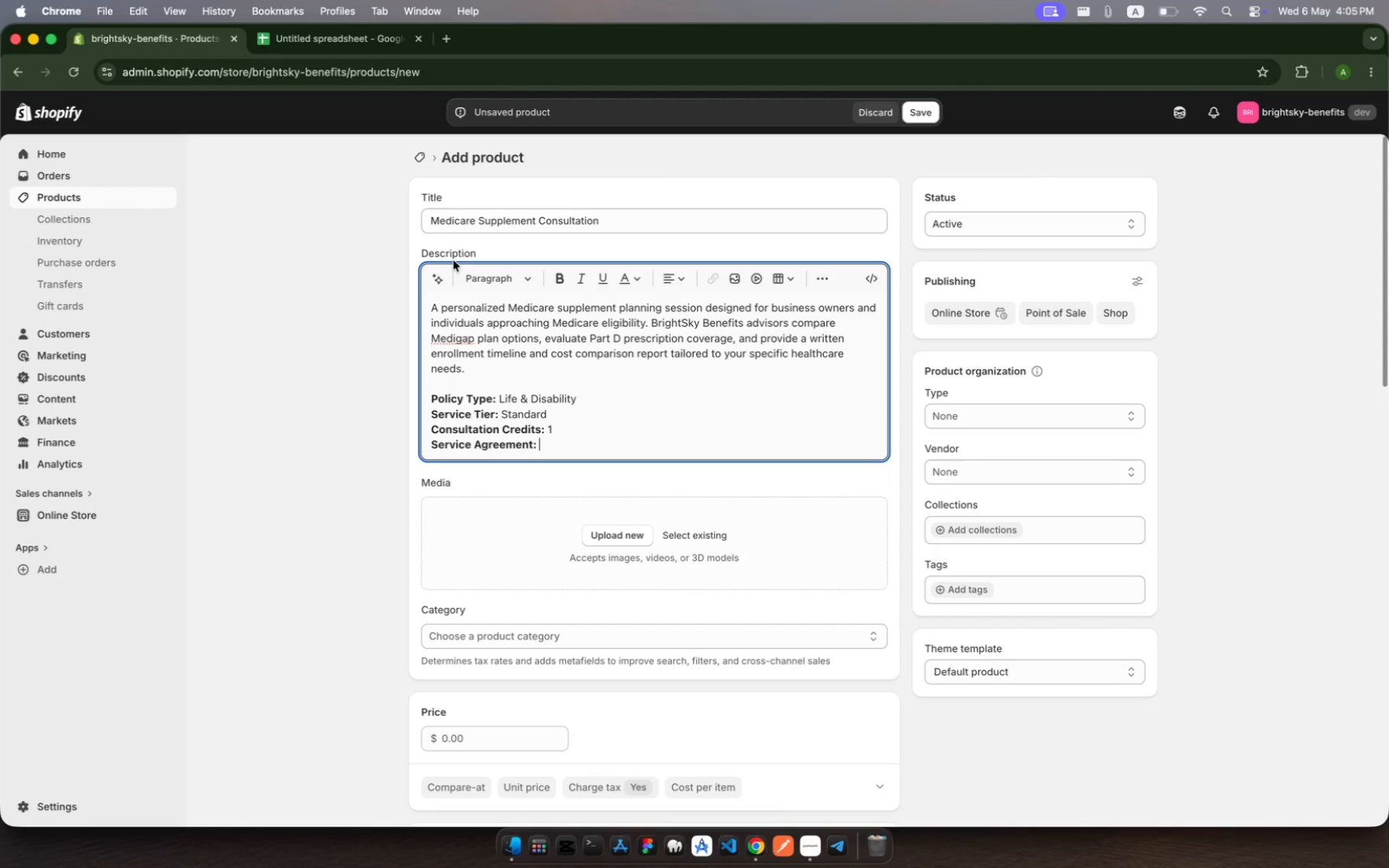 
key(Meta+B)
 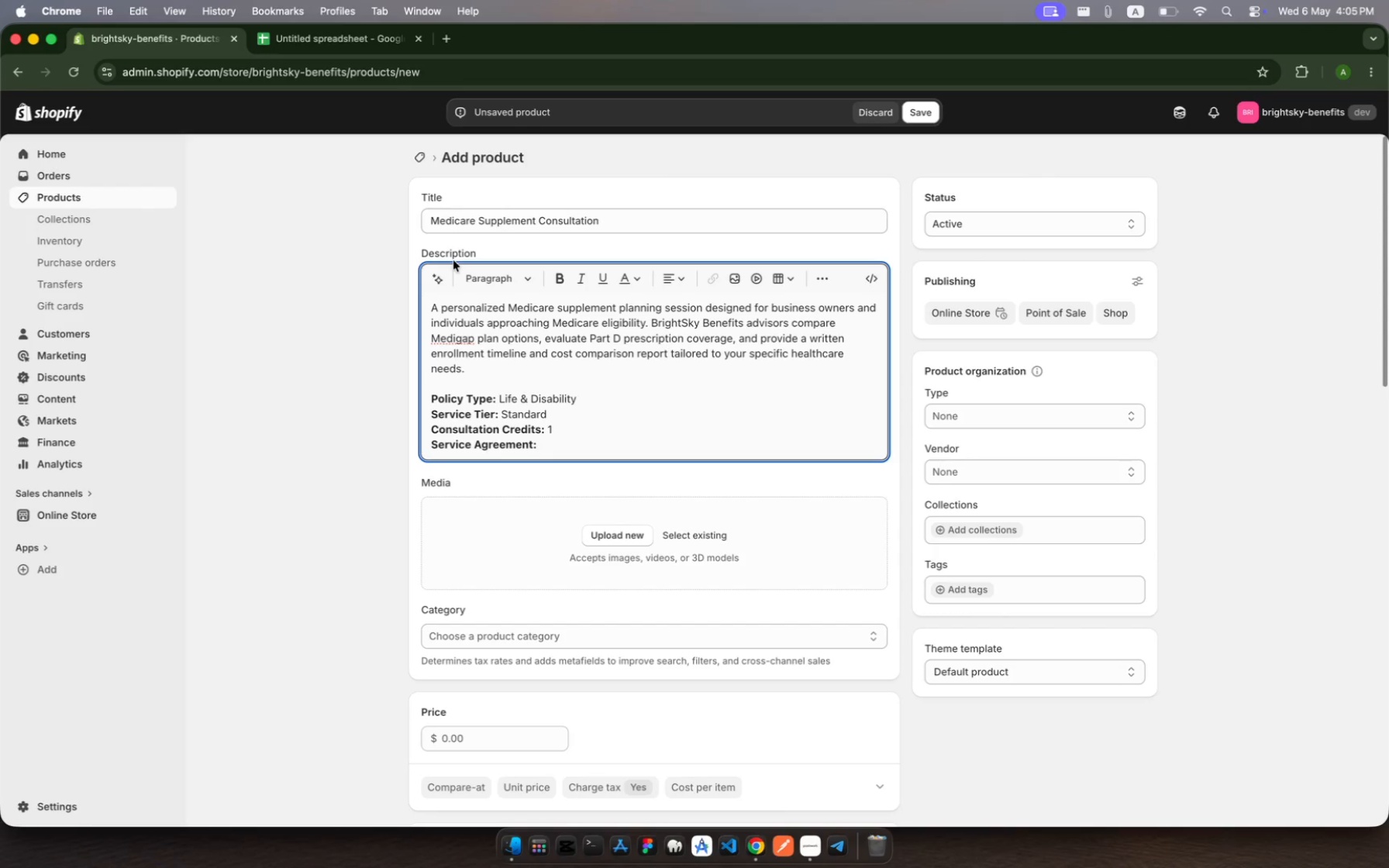 
wait(8.4)
 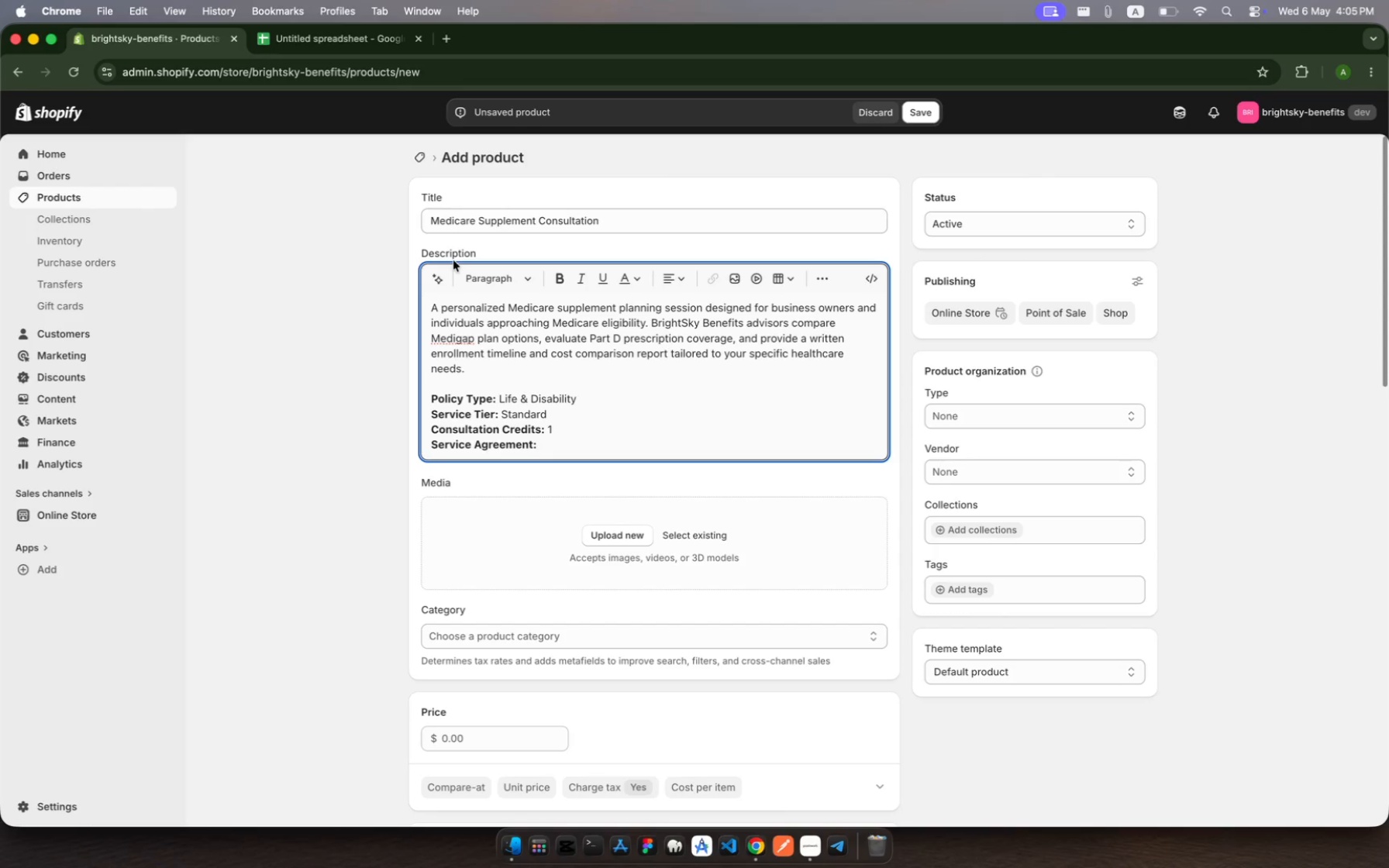 
left_click([291, 36])
 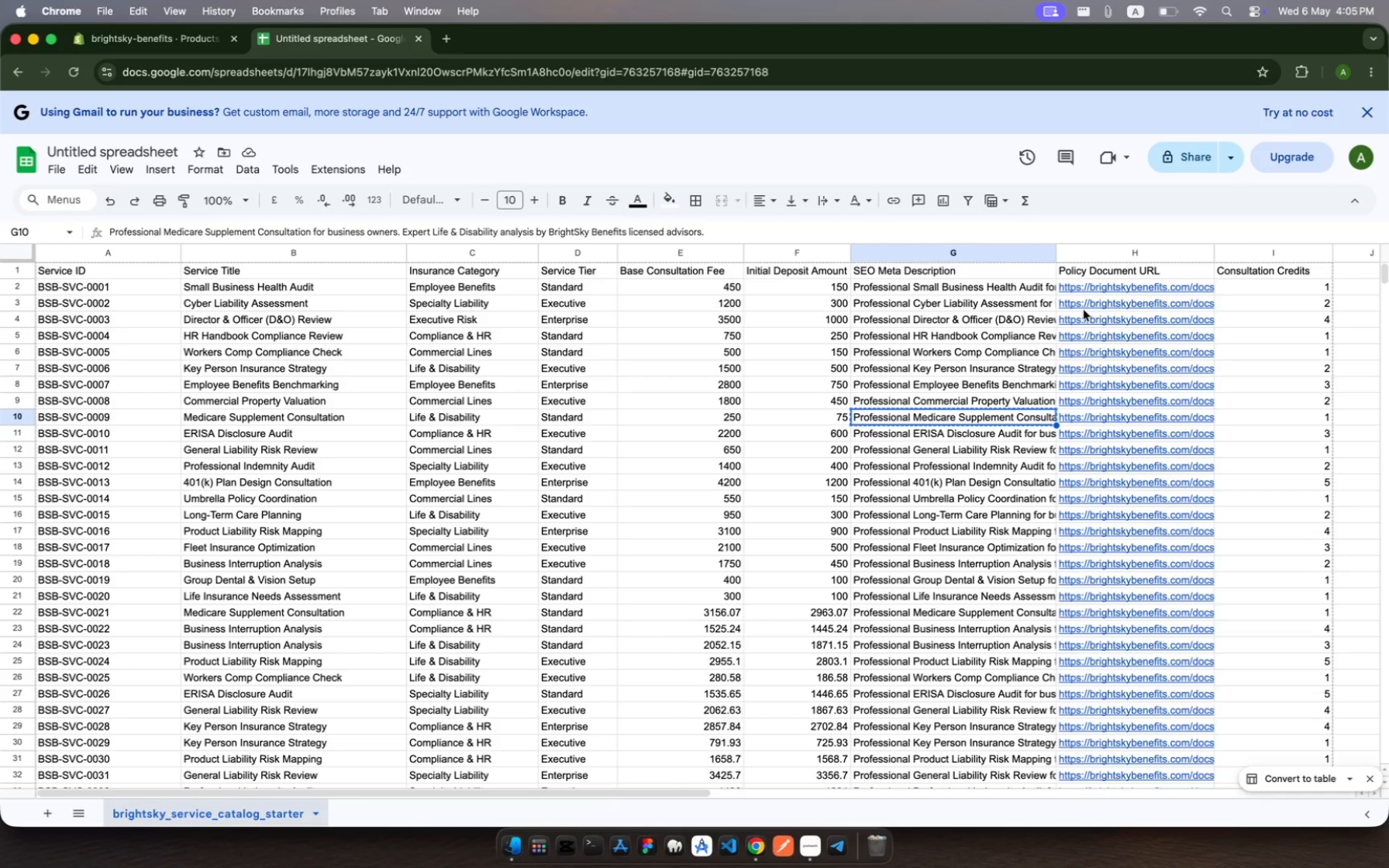 
mouse_move([1109, 402])
 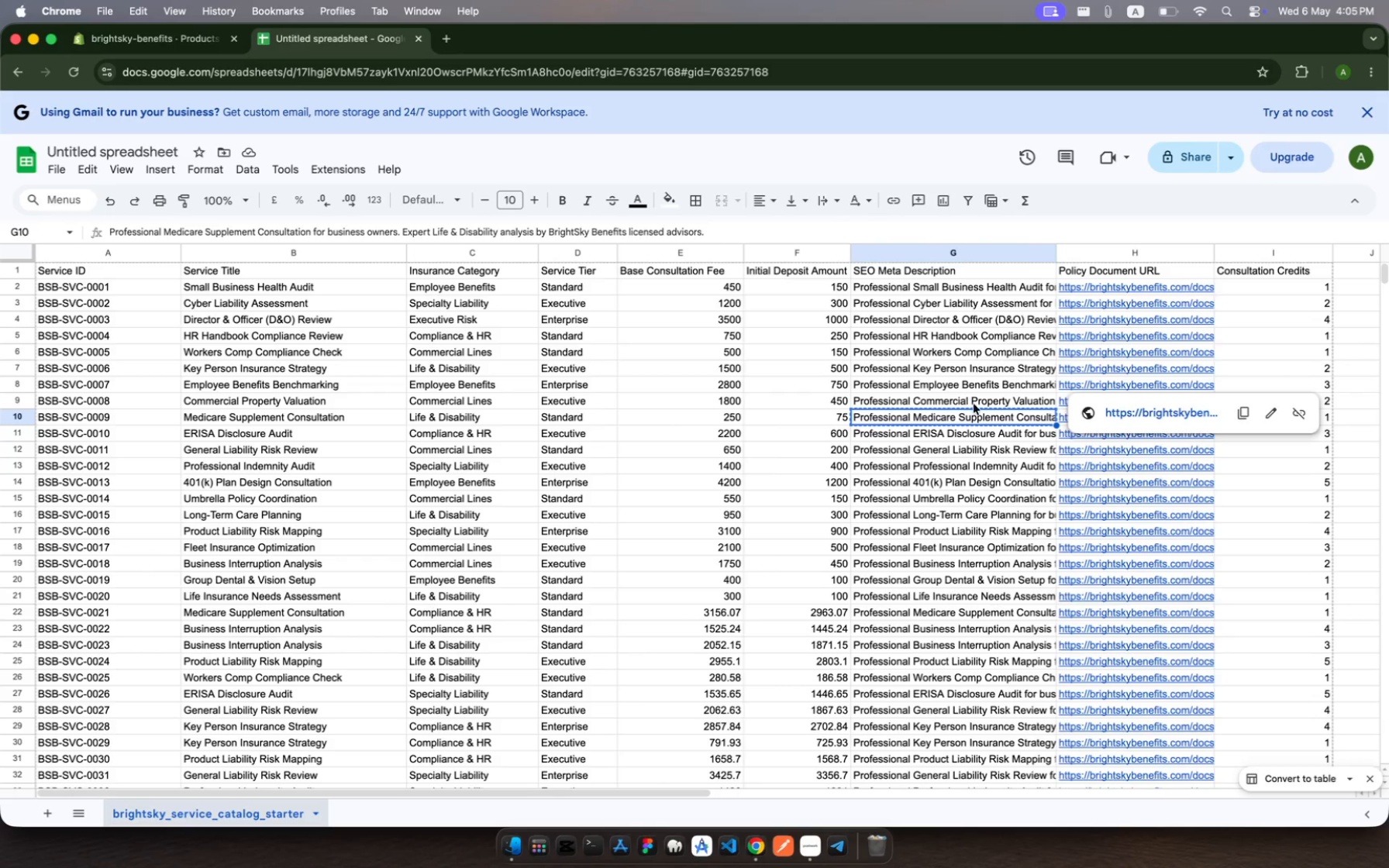 
left_click([985, 414])
 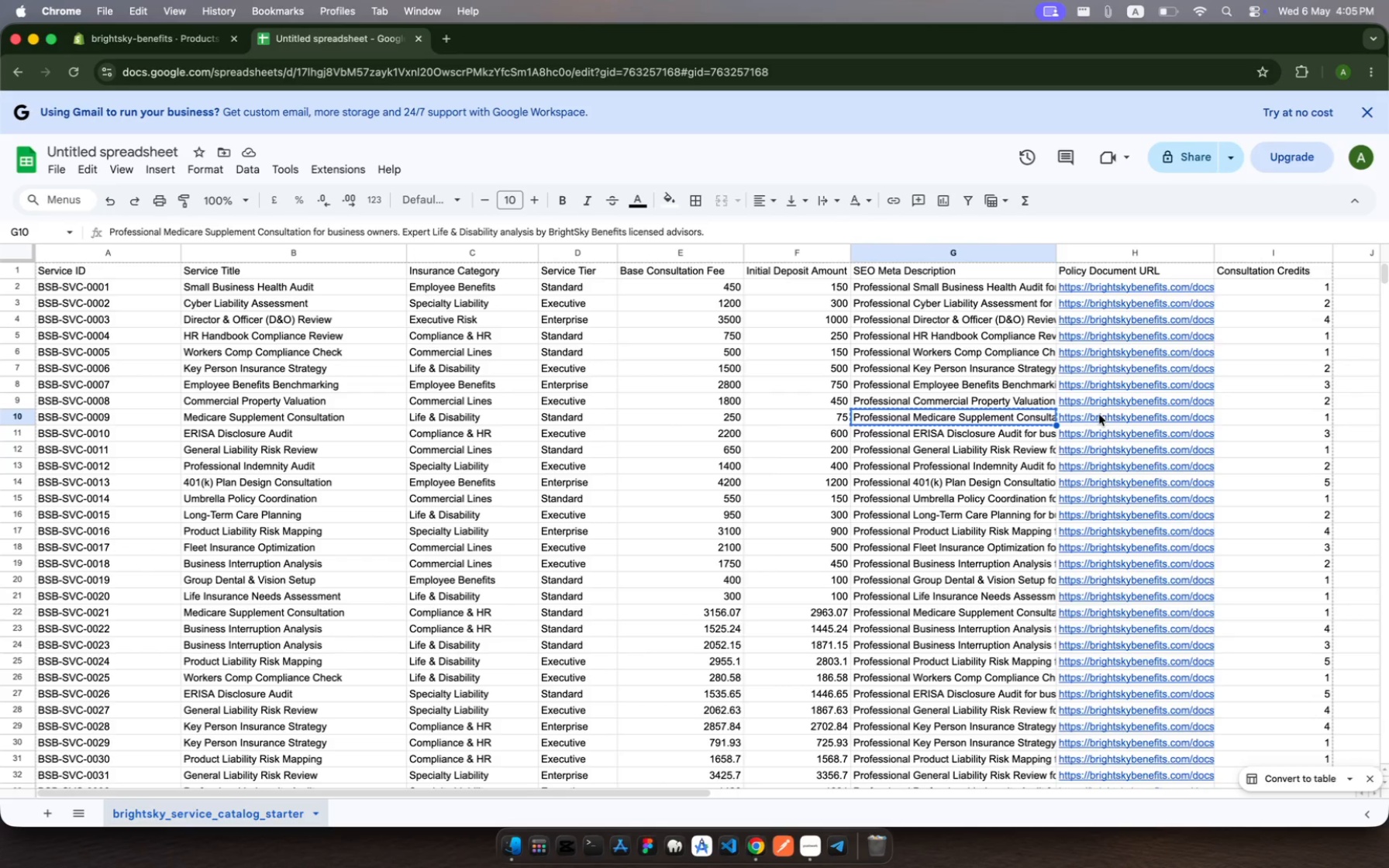 
left_click([1099, 414])
 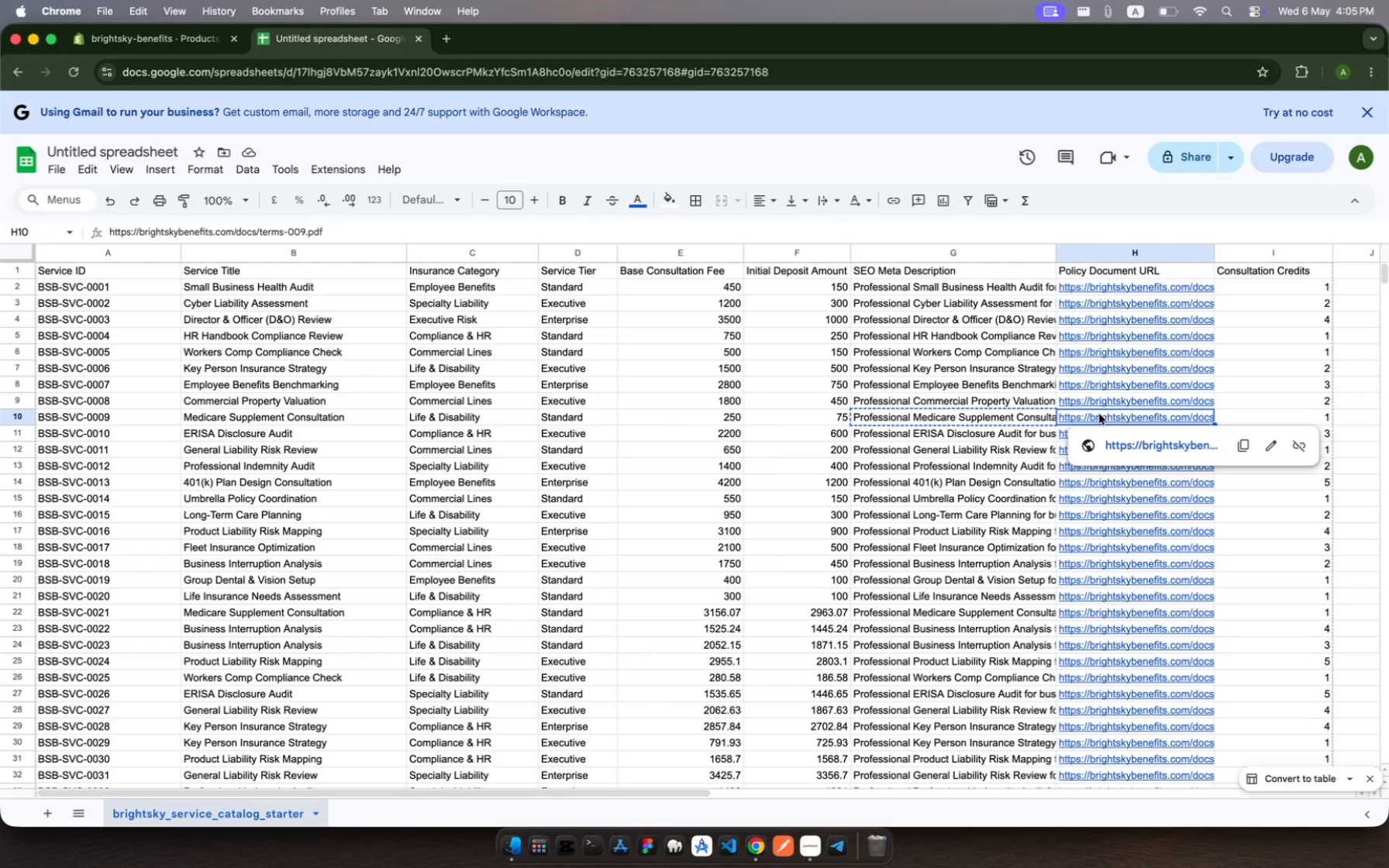 
key(Meta+C)
 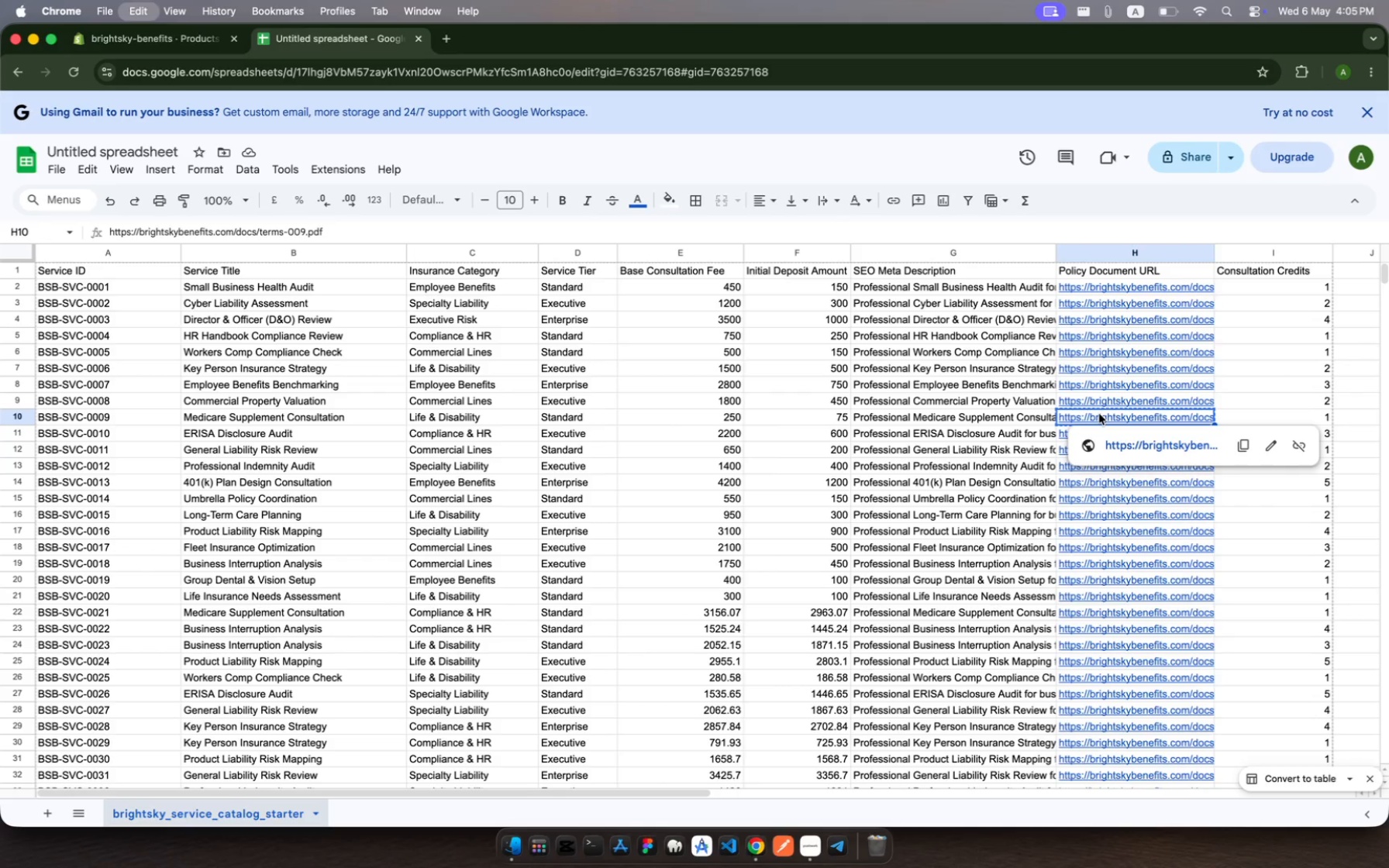 
key(Meta+C)
 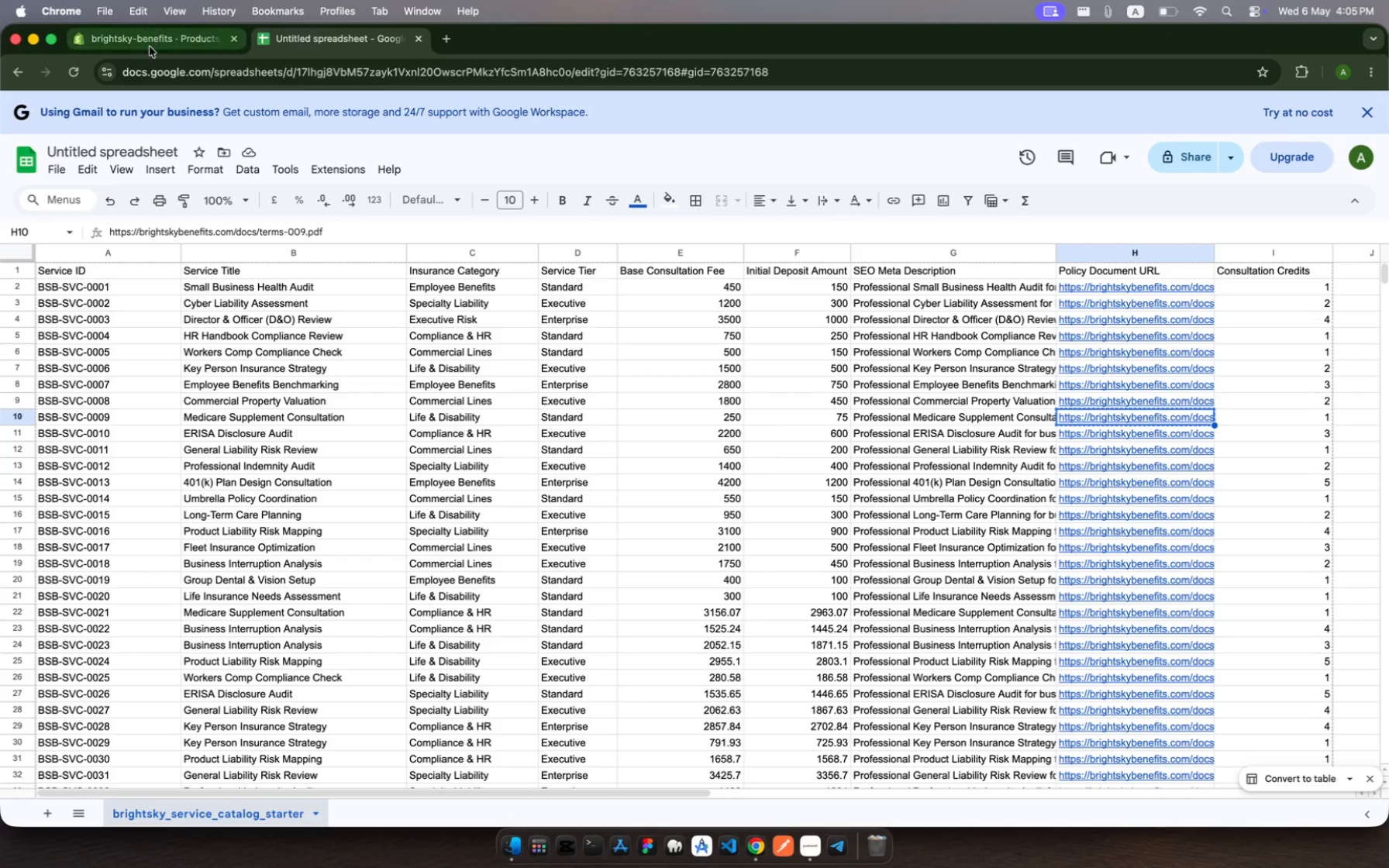 
left_click([147, 50])
 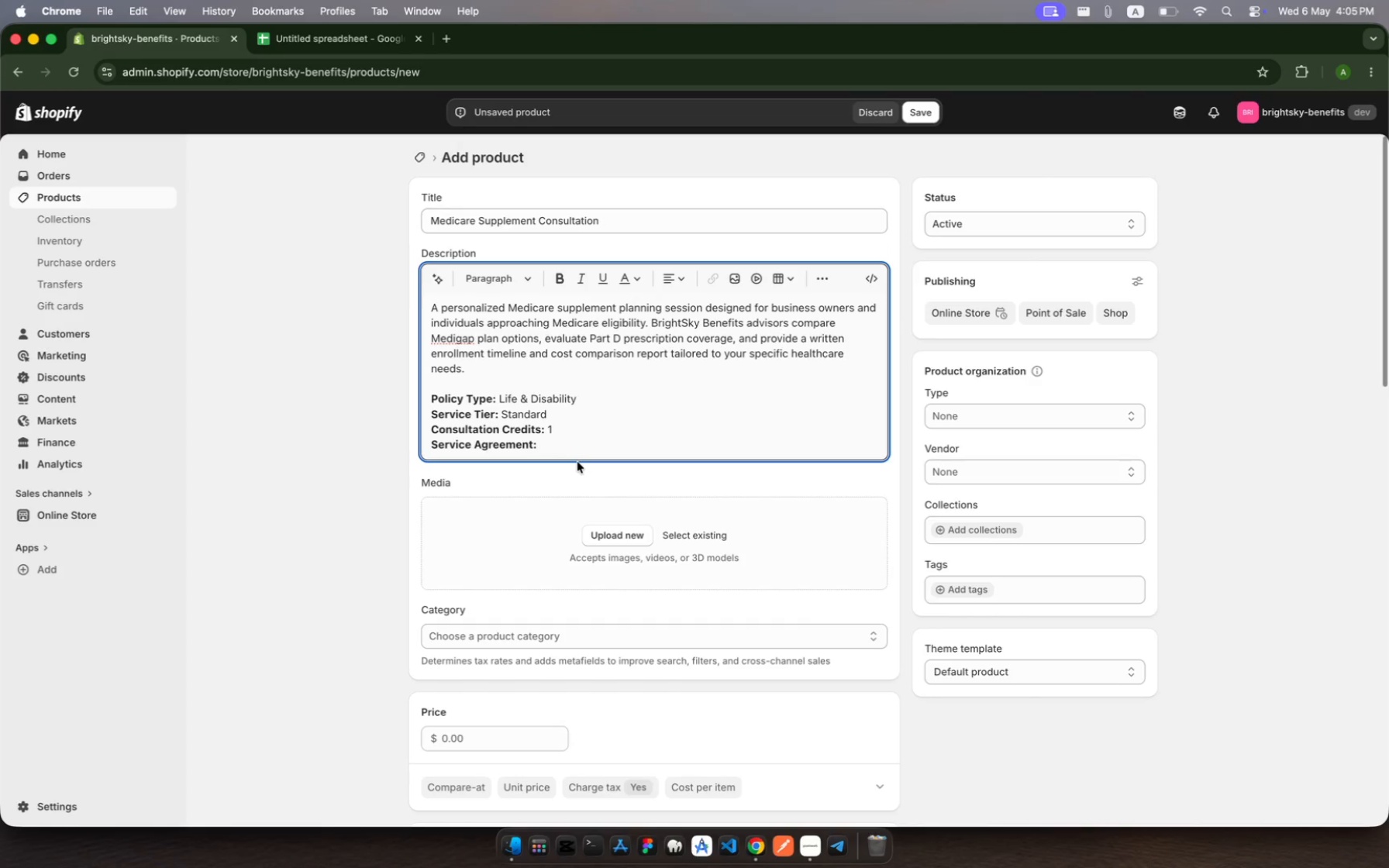 
key(Meta+V)
 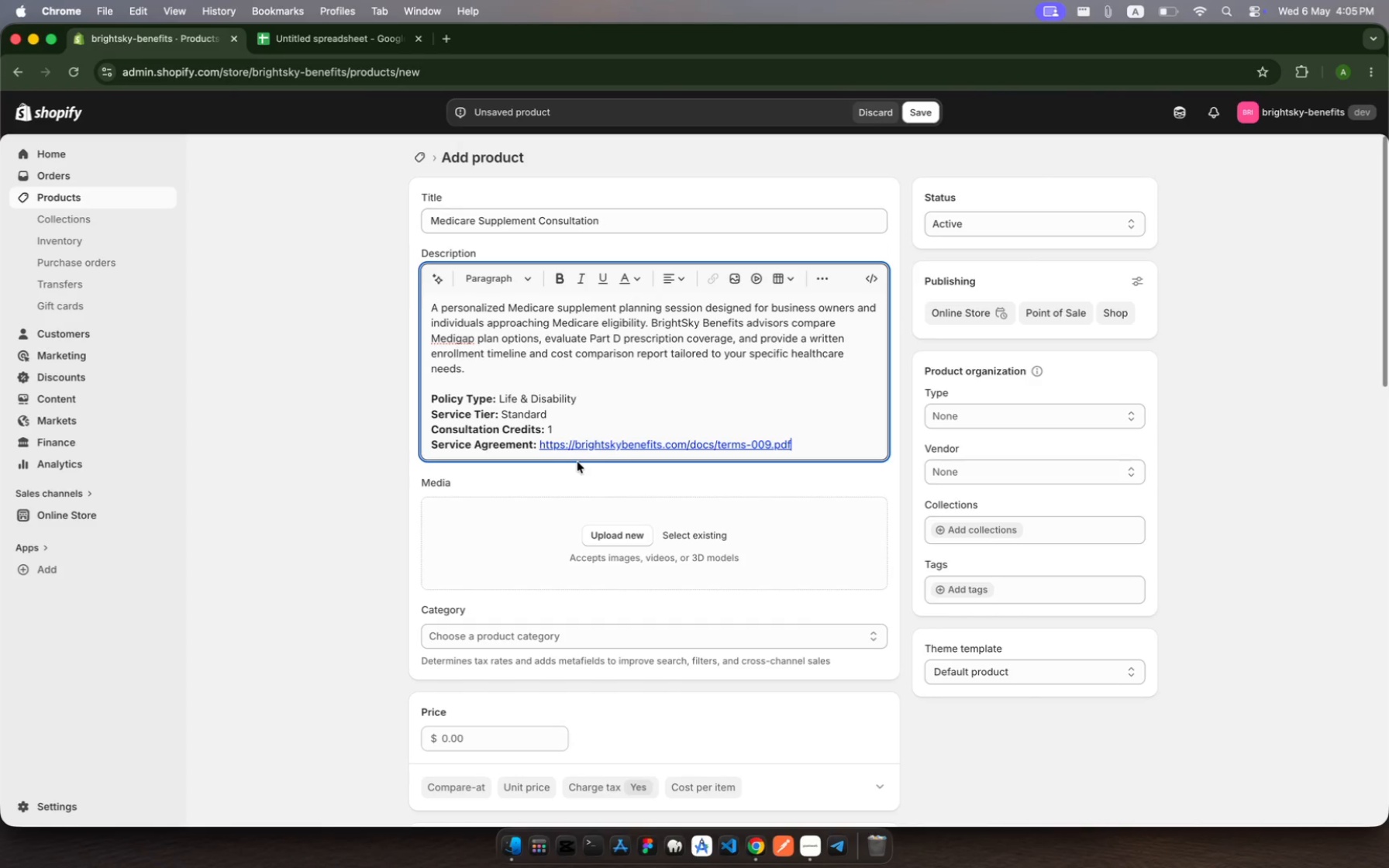 
scroll: coordinate [577, 462], scroll_direction: down, amount: 126.0
 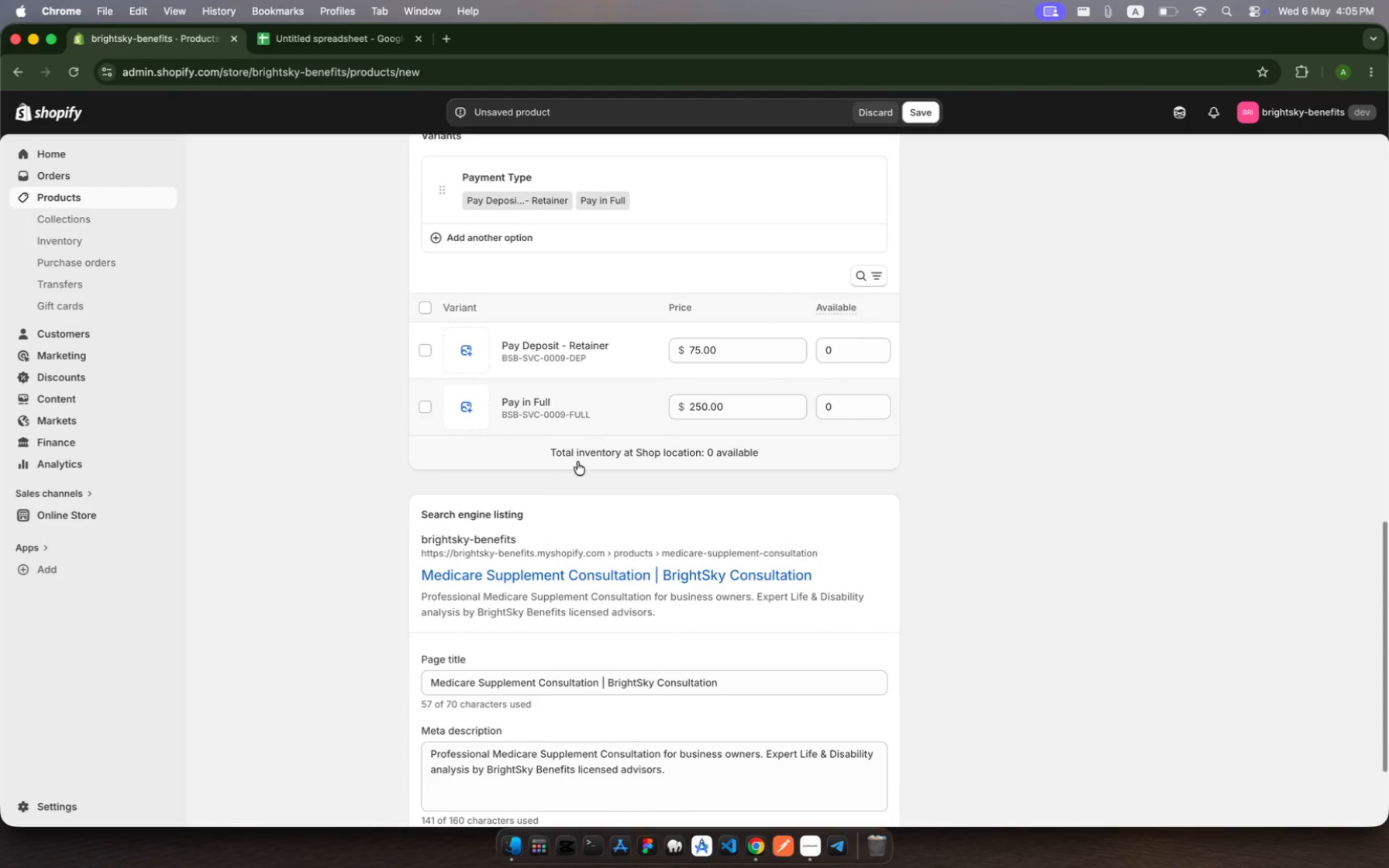 
scroll: coordinate [577, 462], scroll_direction: up, amount: 89.0
 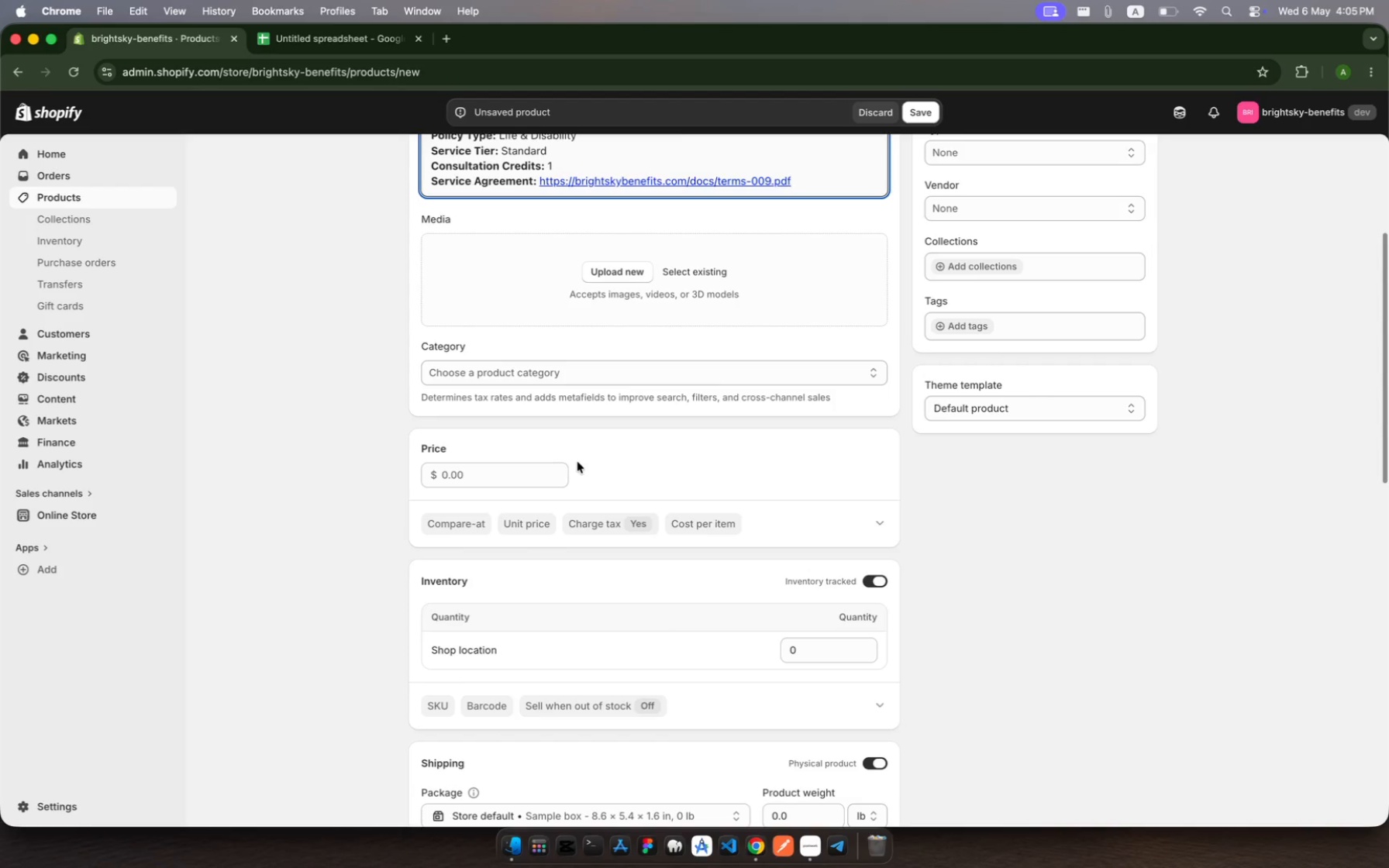 
wait(7.36)
 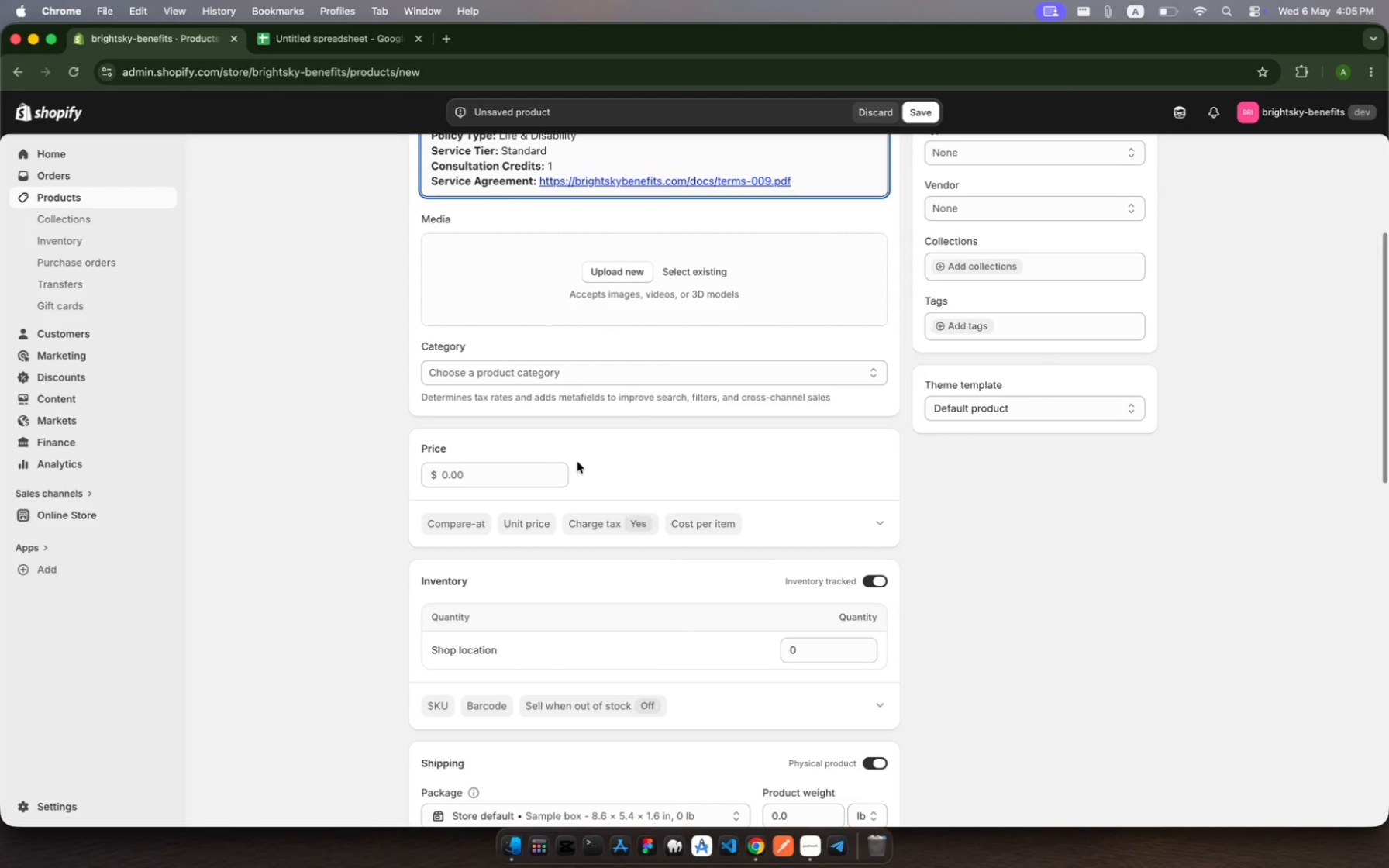 
left_click([965, 324])
 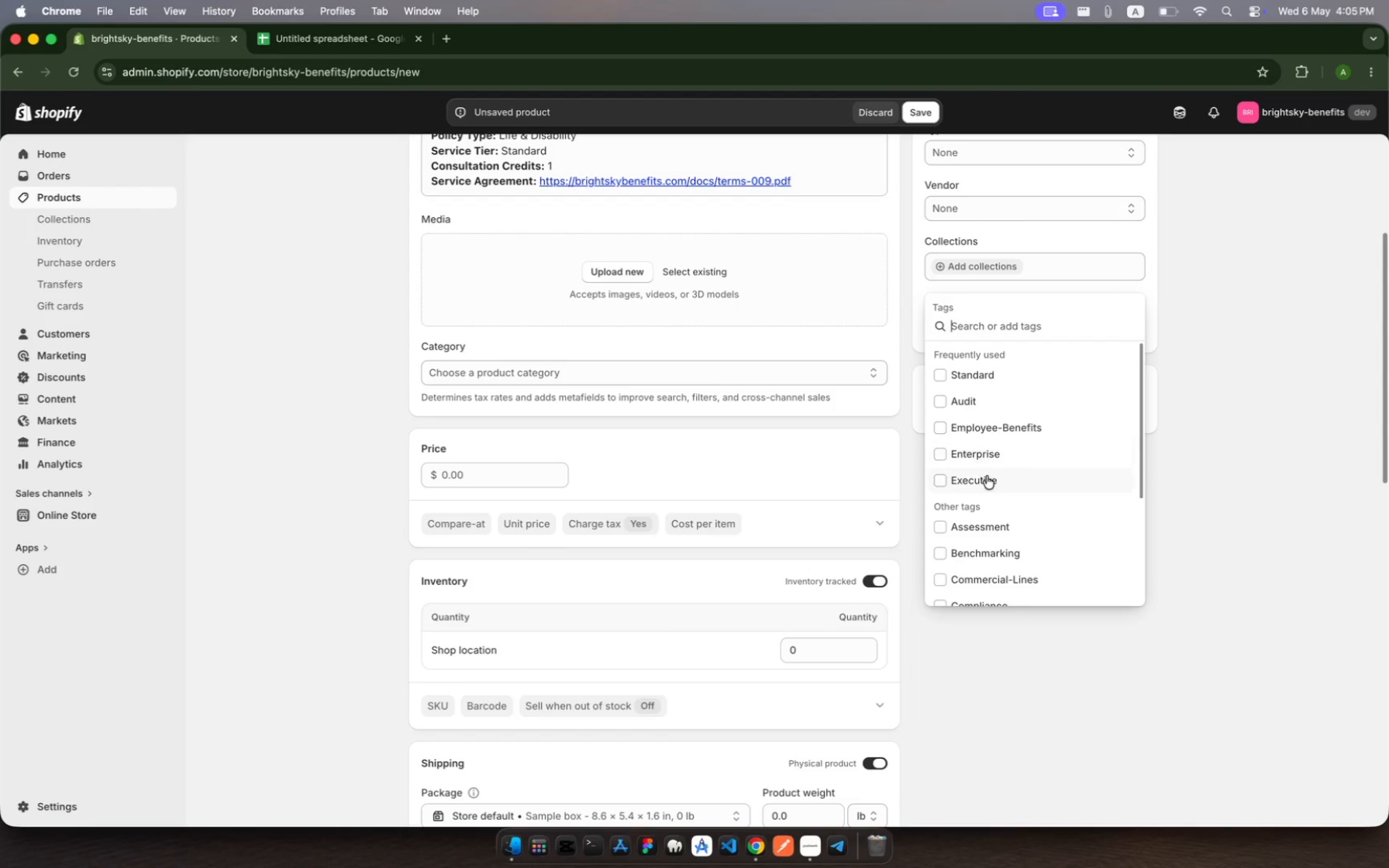 
scroll: coordinate [998, 504], scroll_direction: down, amount: 14.0
 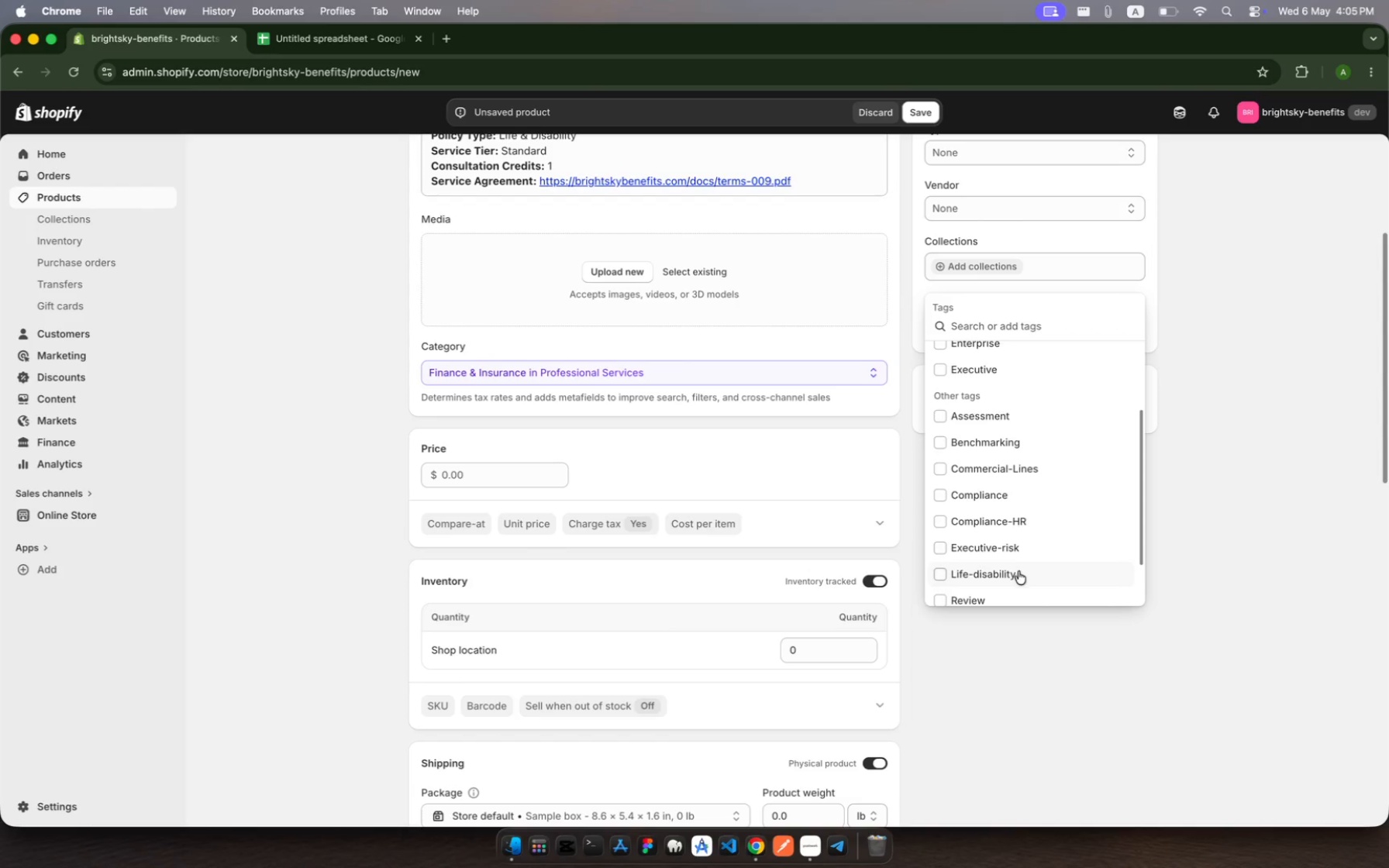 
left_click([1022, 579])
 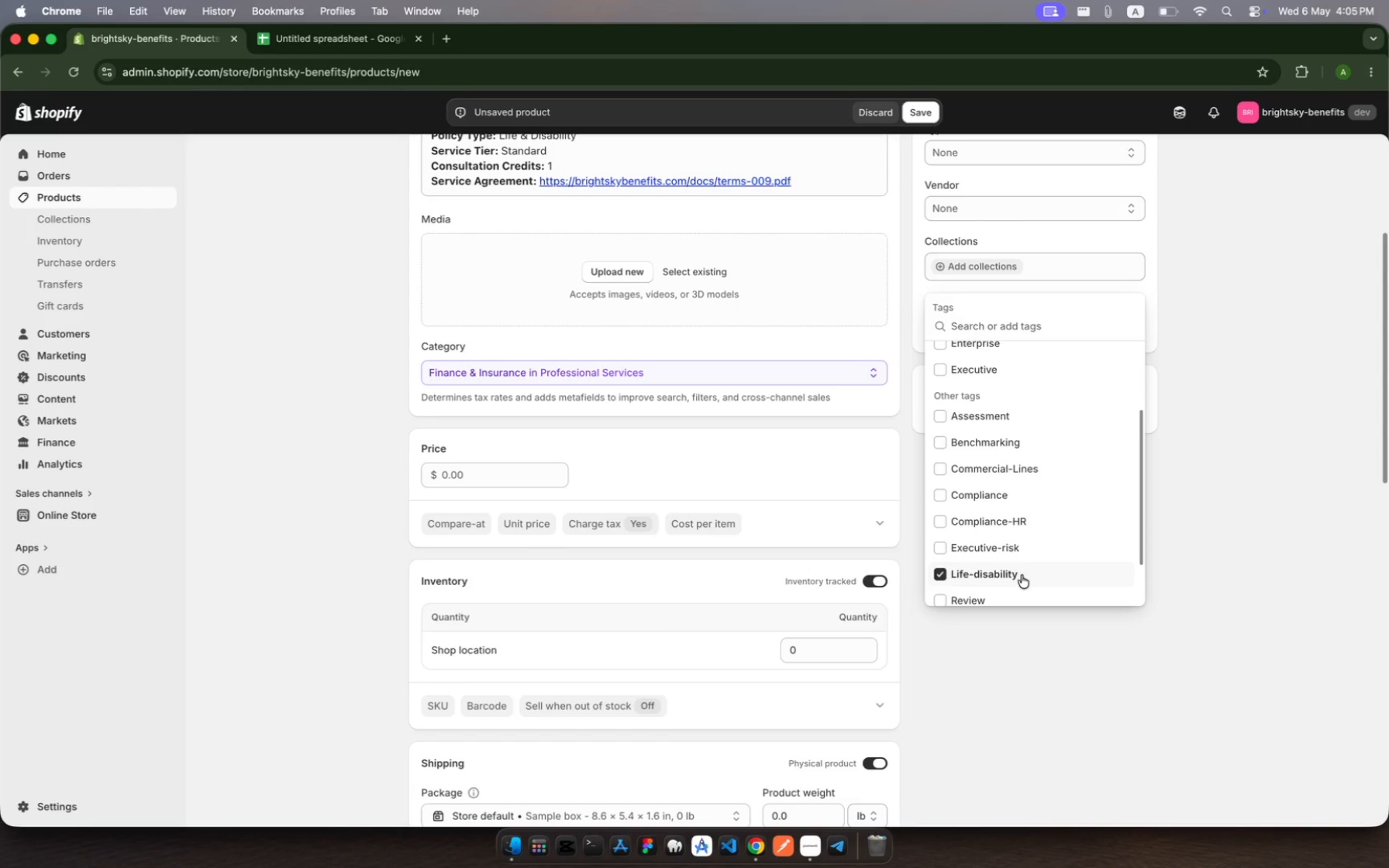 
wait(7.95)
 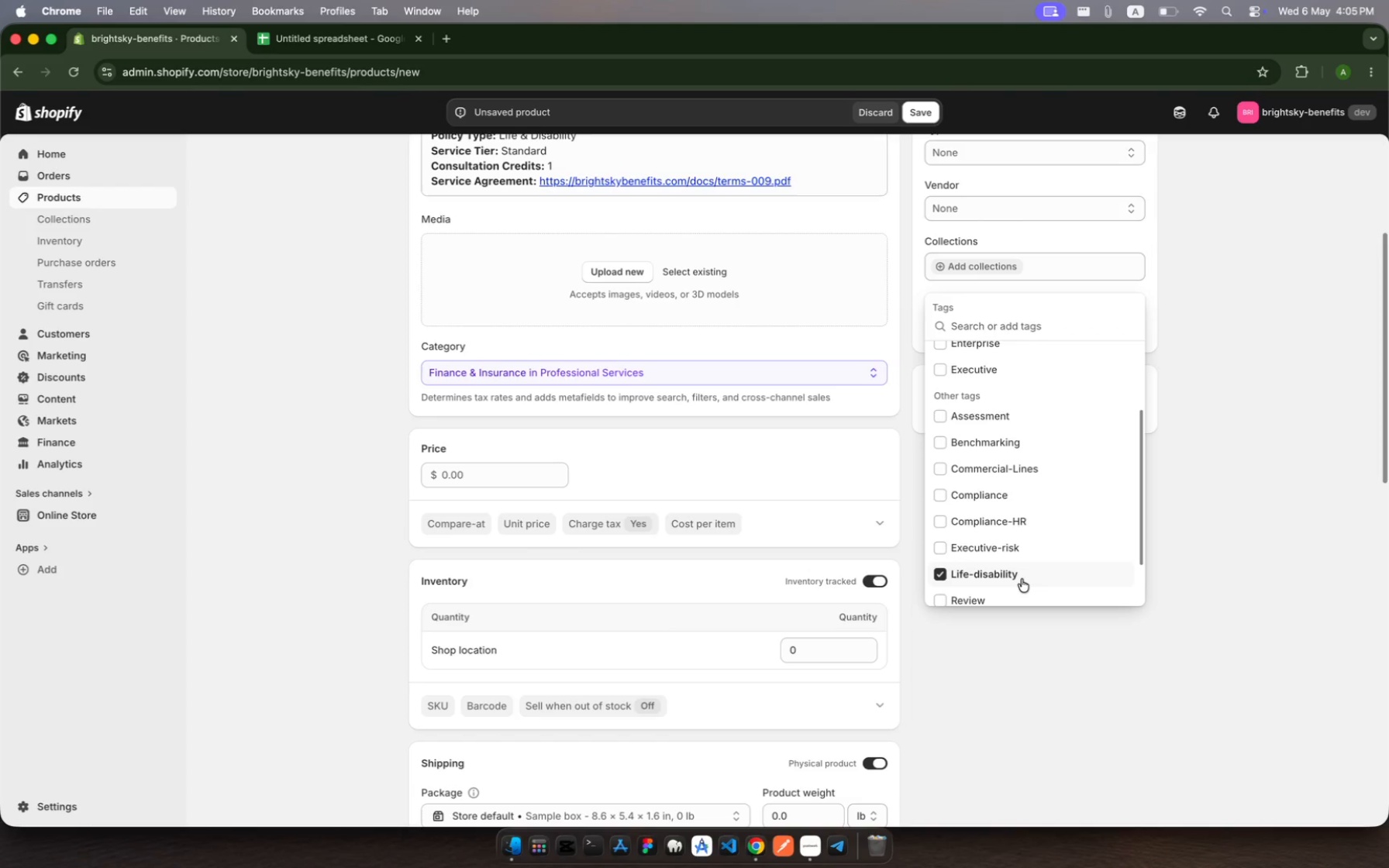 
scroll: coordinate [1005, 432], scroll_direction: down, amount: 11.0
 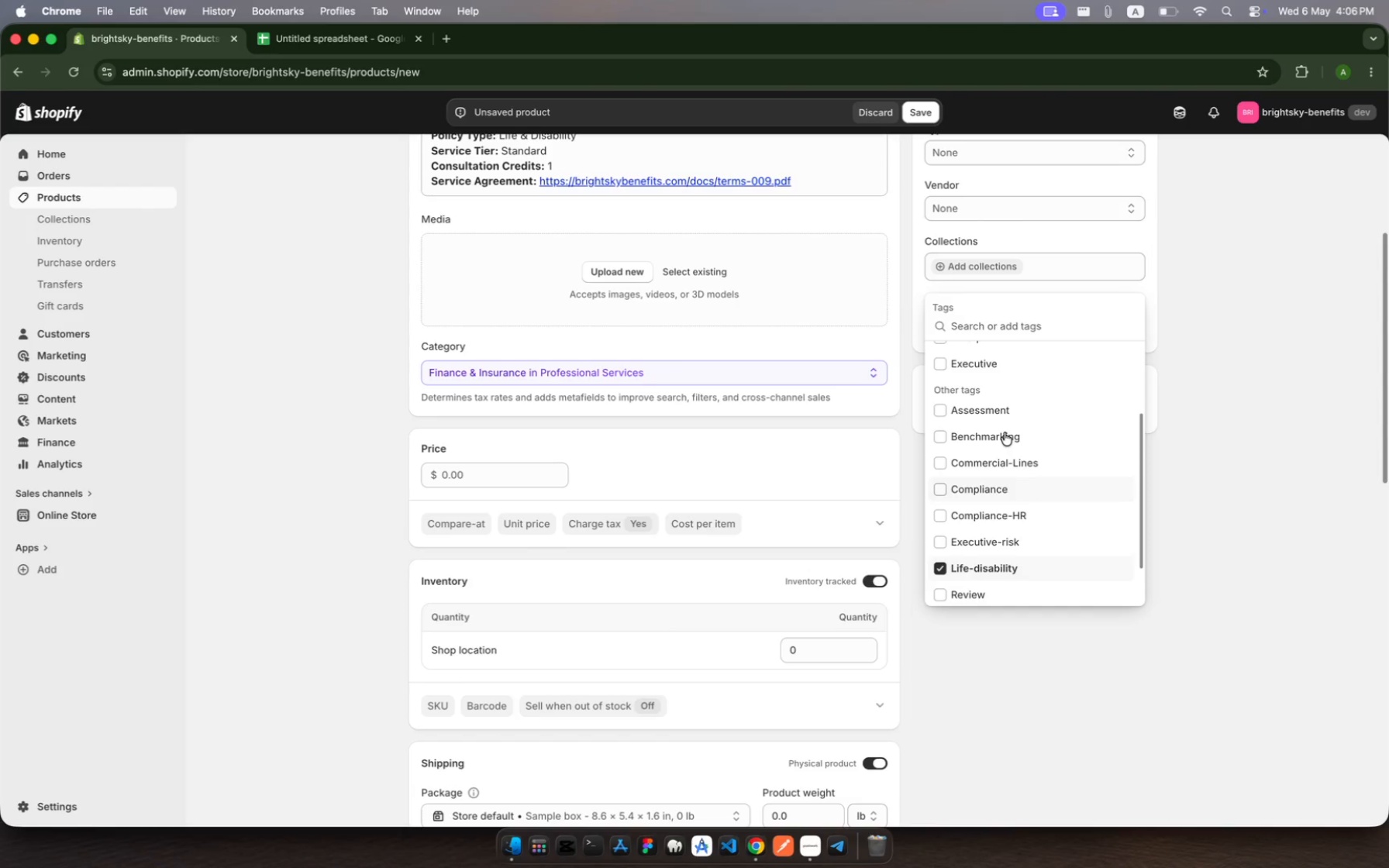 
scroll: coordinate [1005, 432], scroll_direction: up, amount: 25.0
 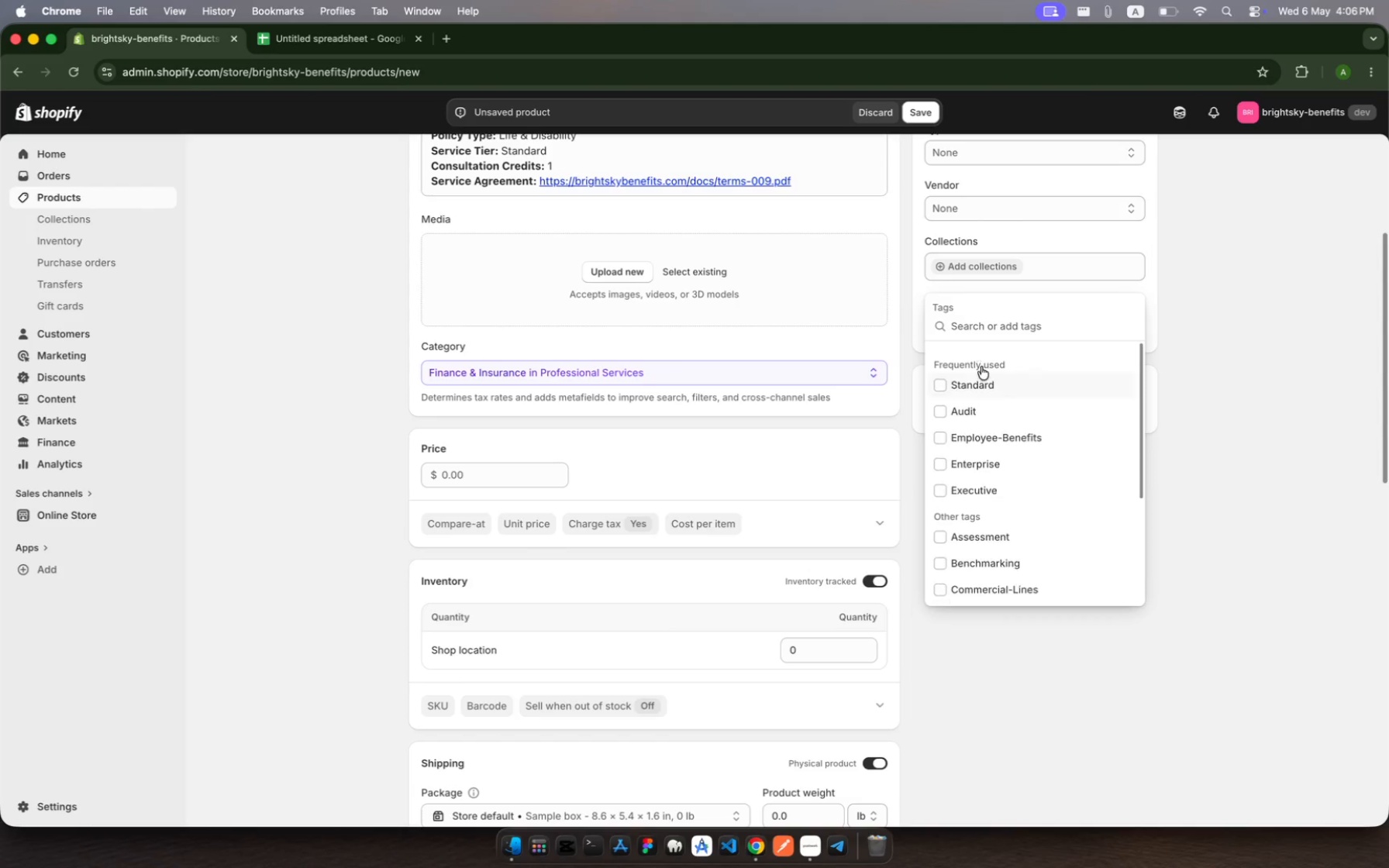 
left_click([983, 372])
 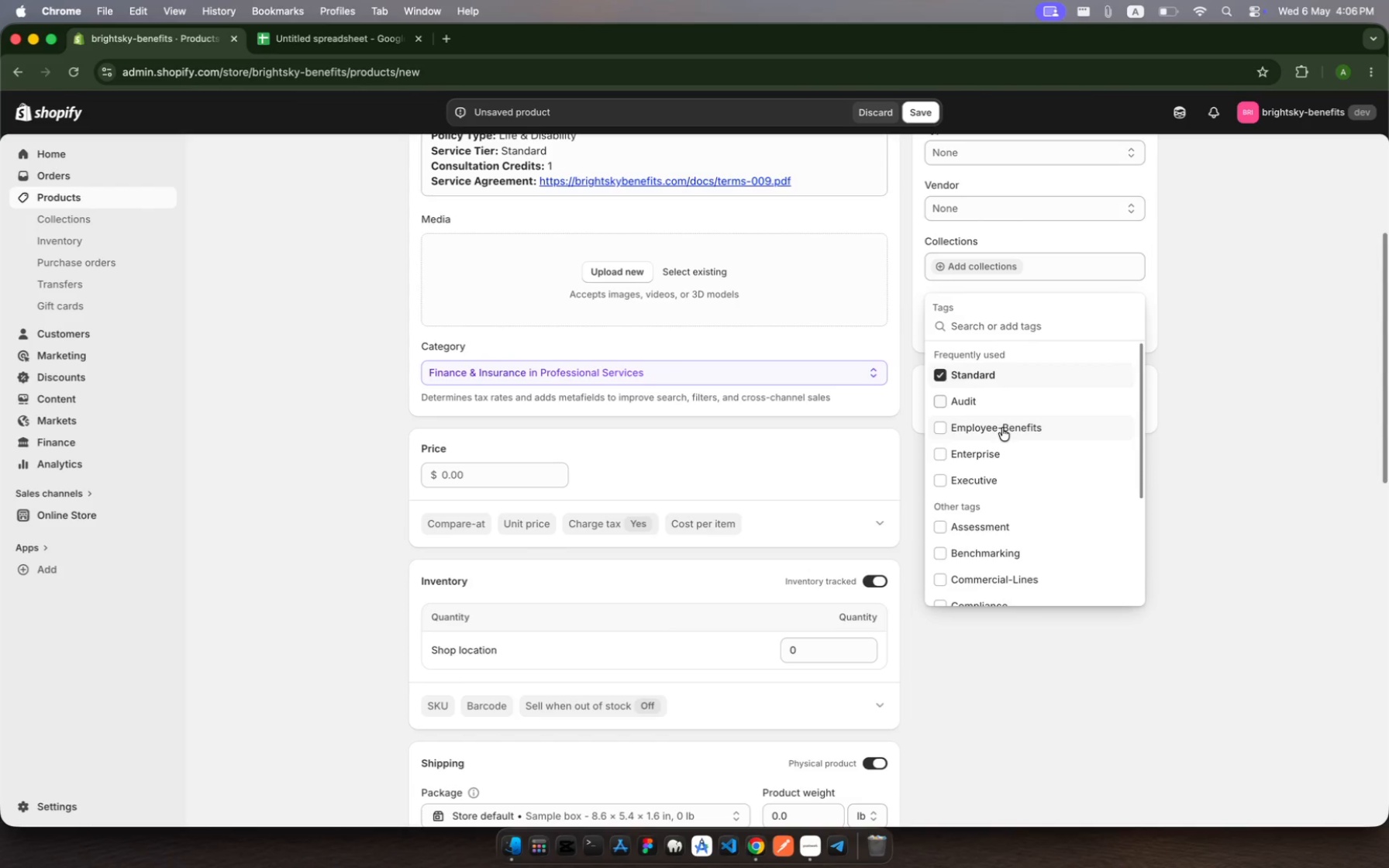 
scroll: coordinate [1021, 524], scroll_direction: down, amount: 29.0
 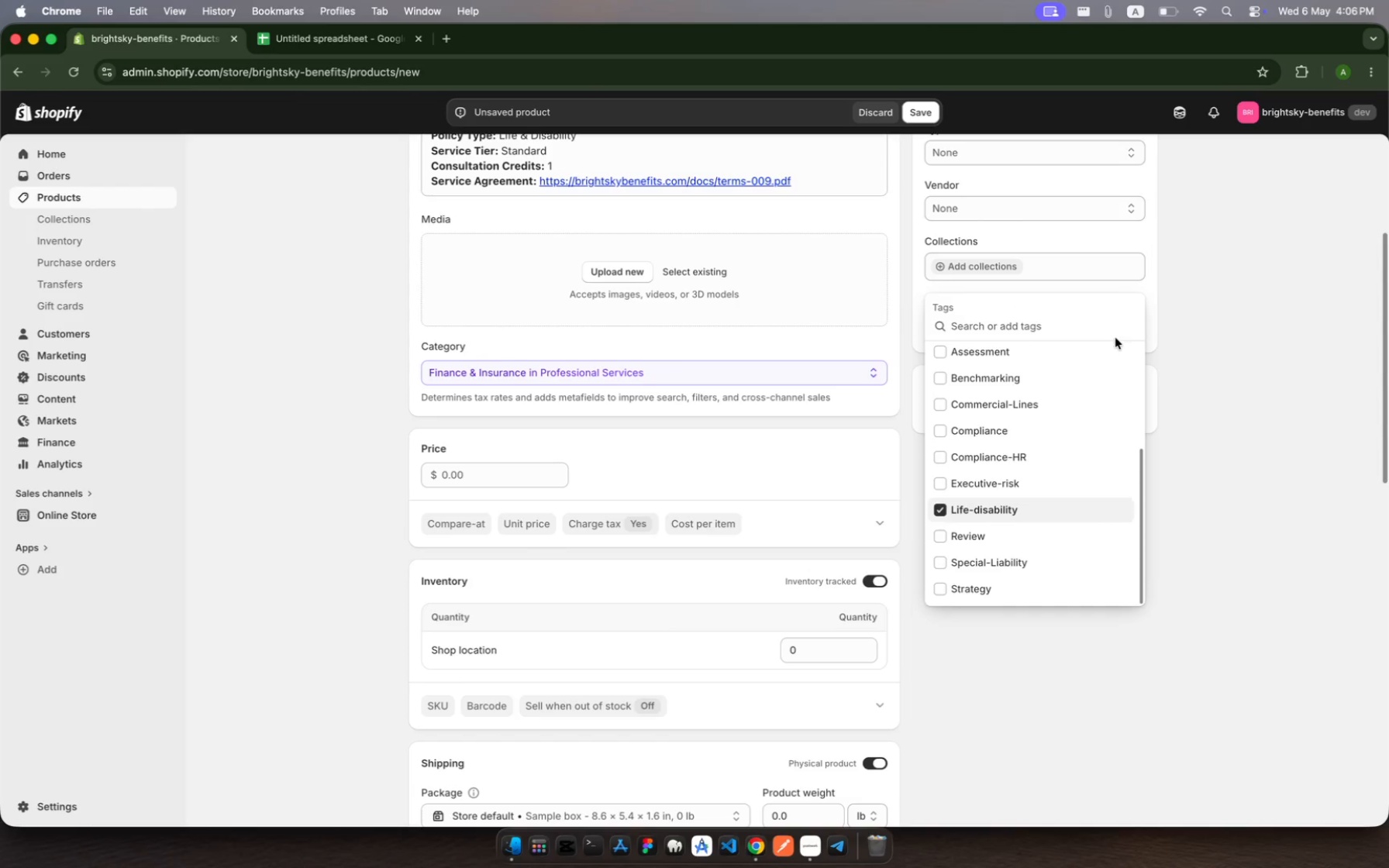 
left_click([1205, 356])
 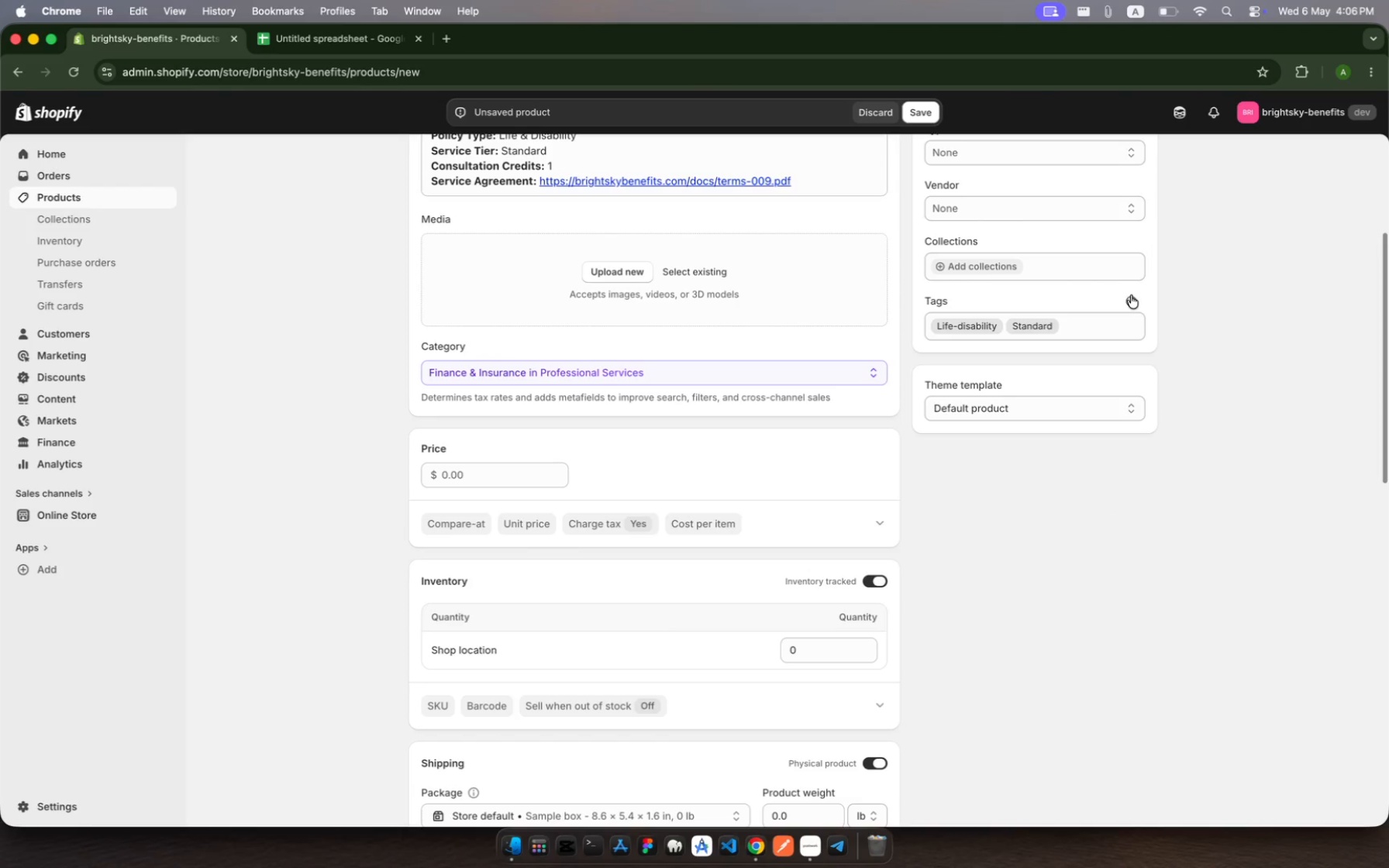 
left_click([1133, 299])
 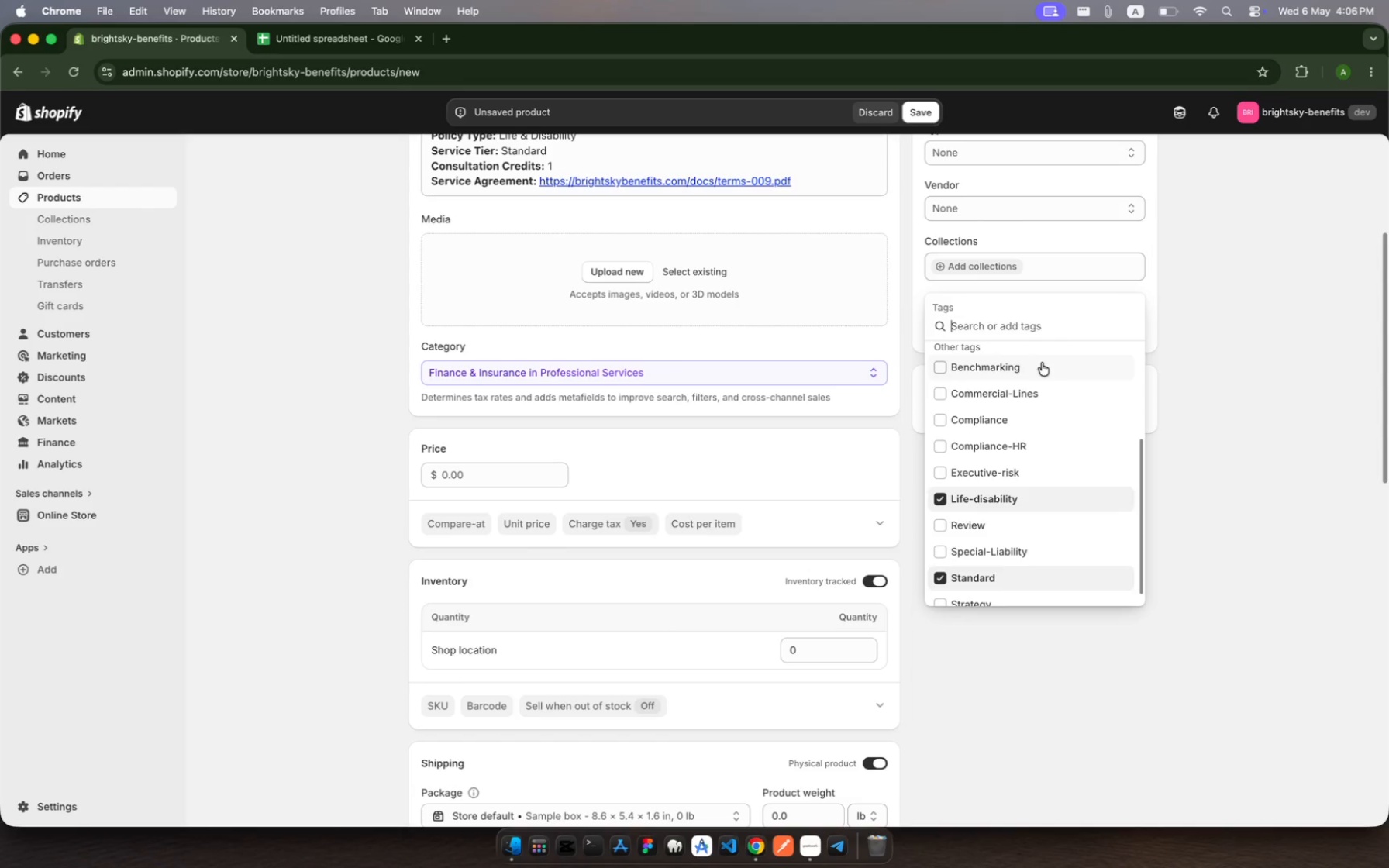 
type(Cosultation)
 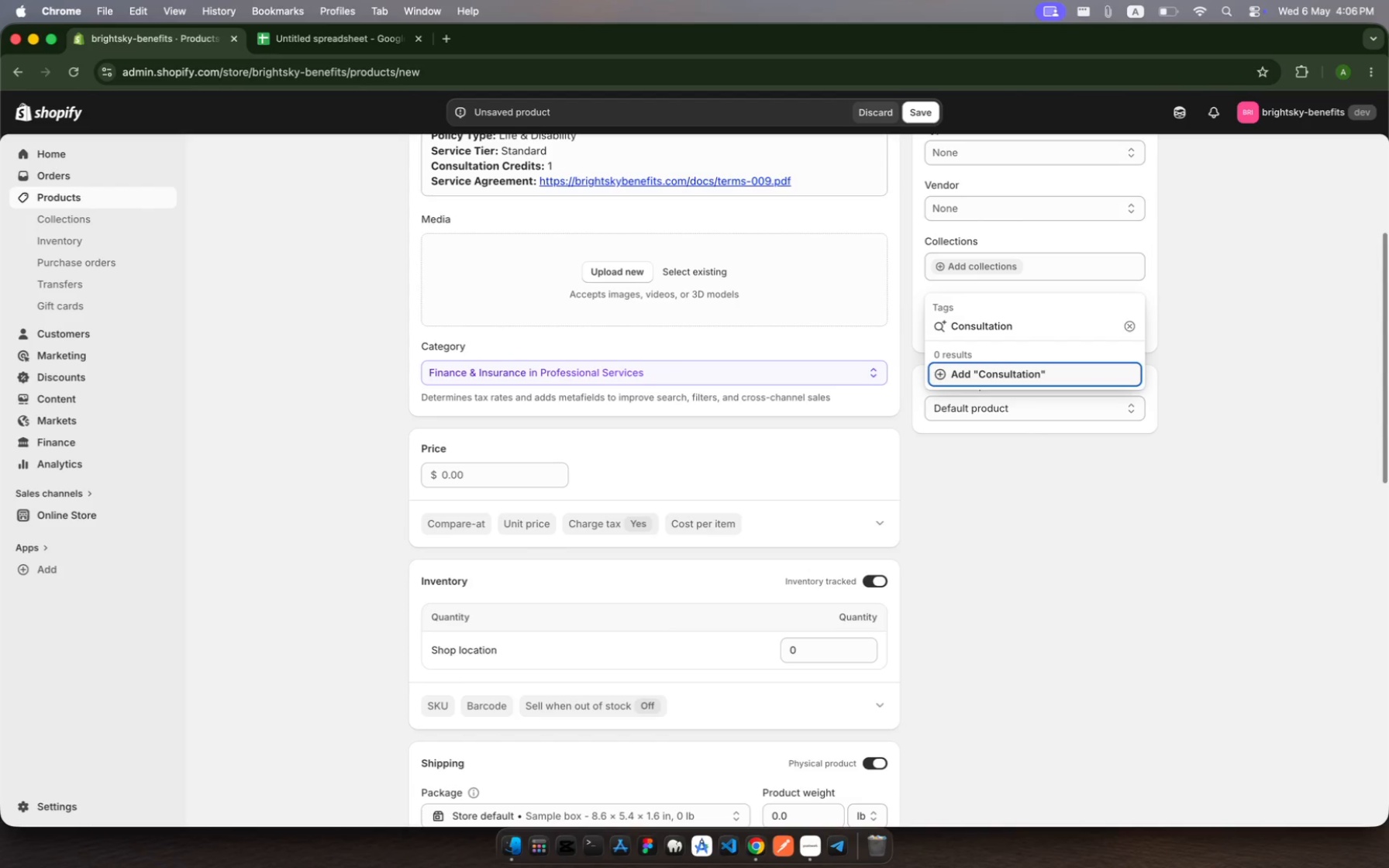 
key(Enter)
 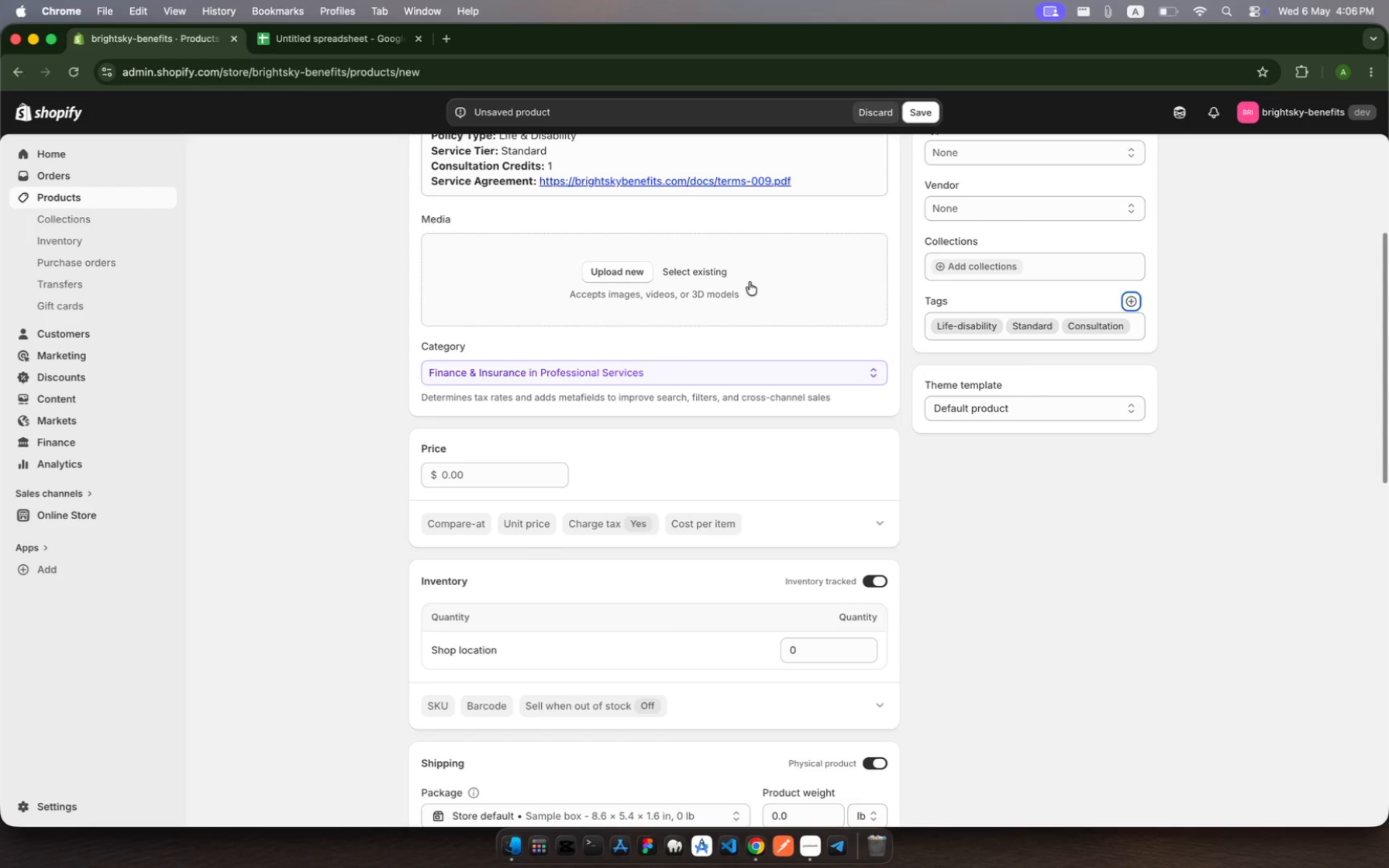 
wait(6.46)
 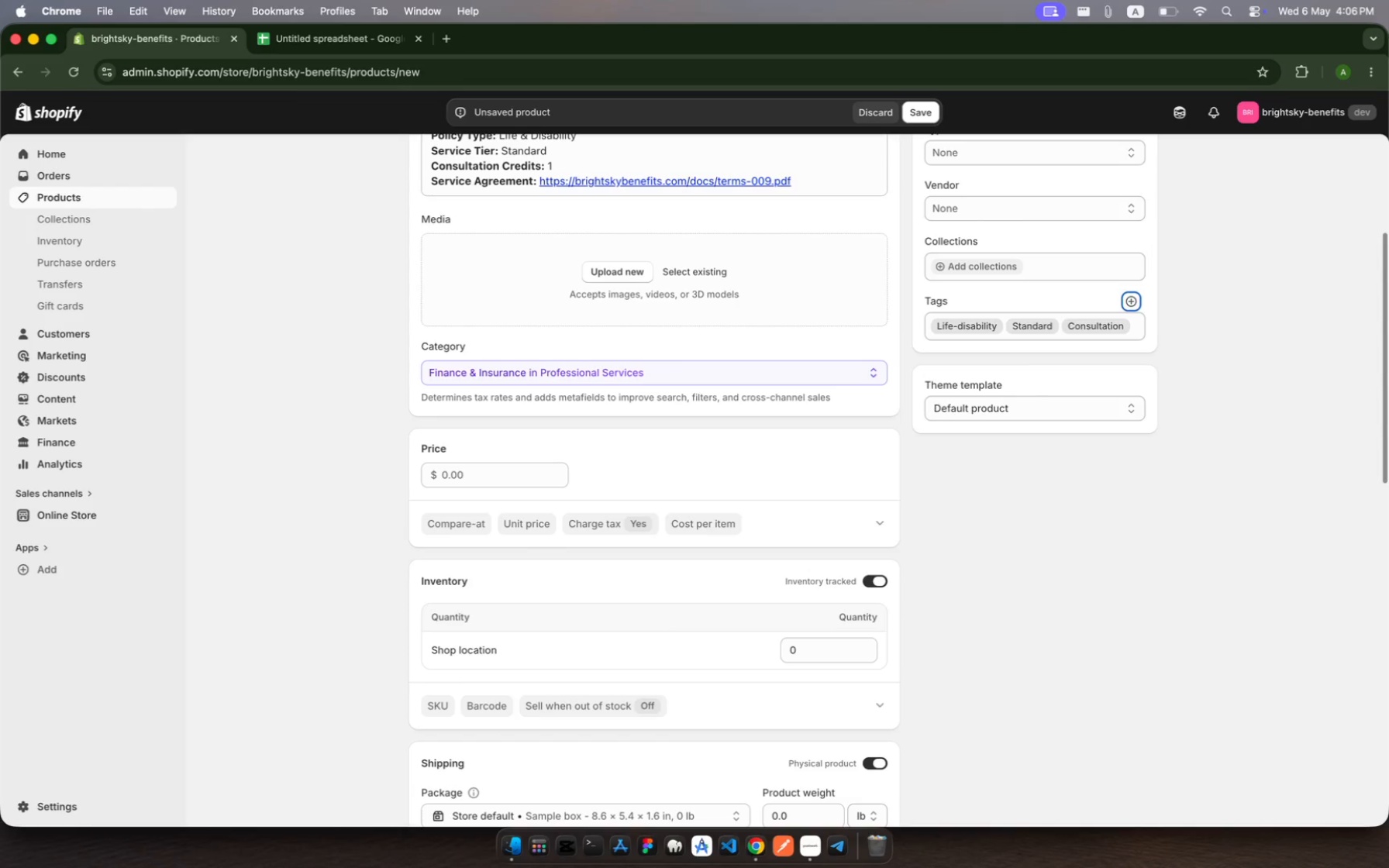 
left_click([933, 109])
 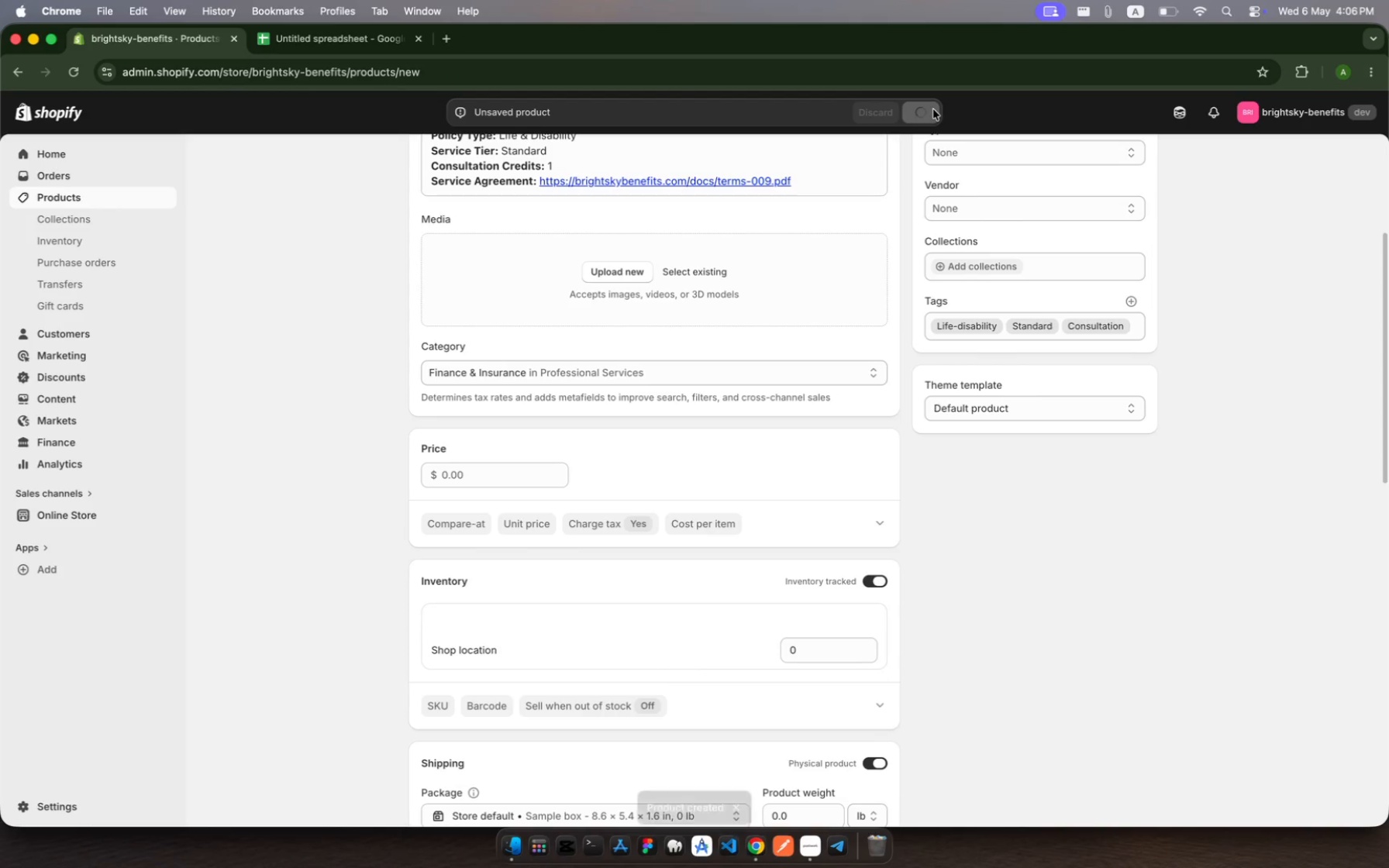 
wait(8.15)
 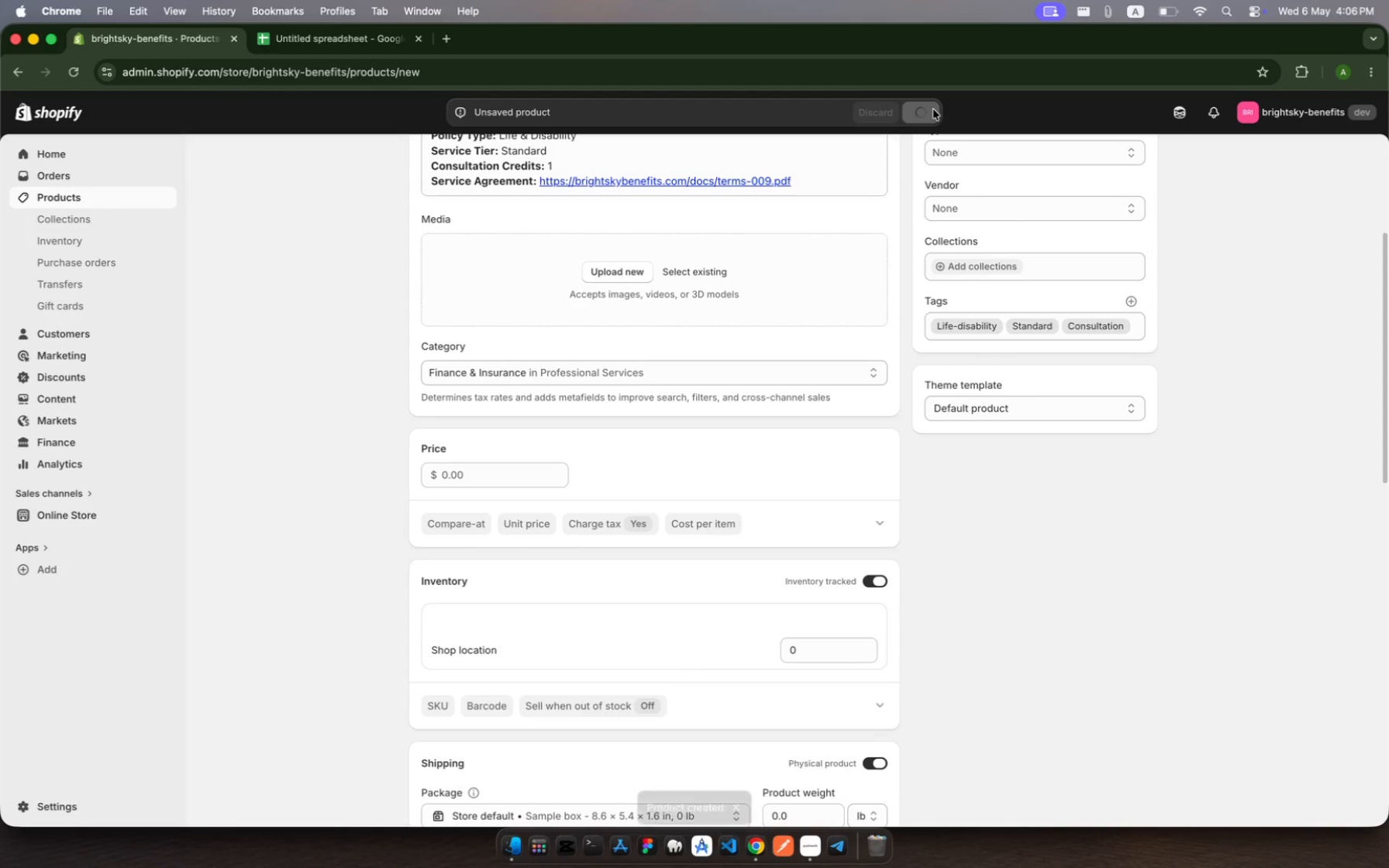 
left_click([820, 839])